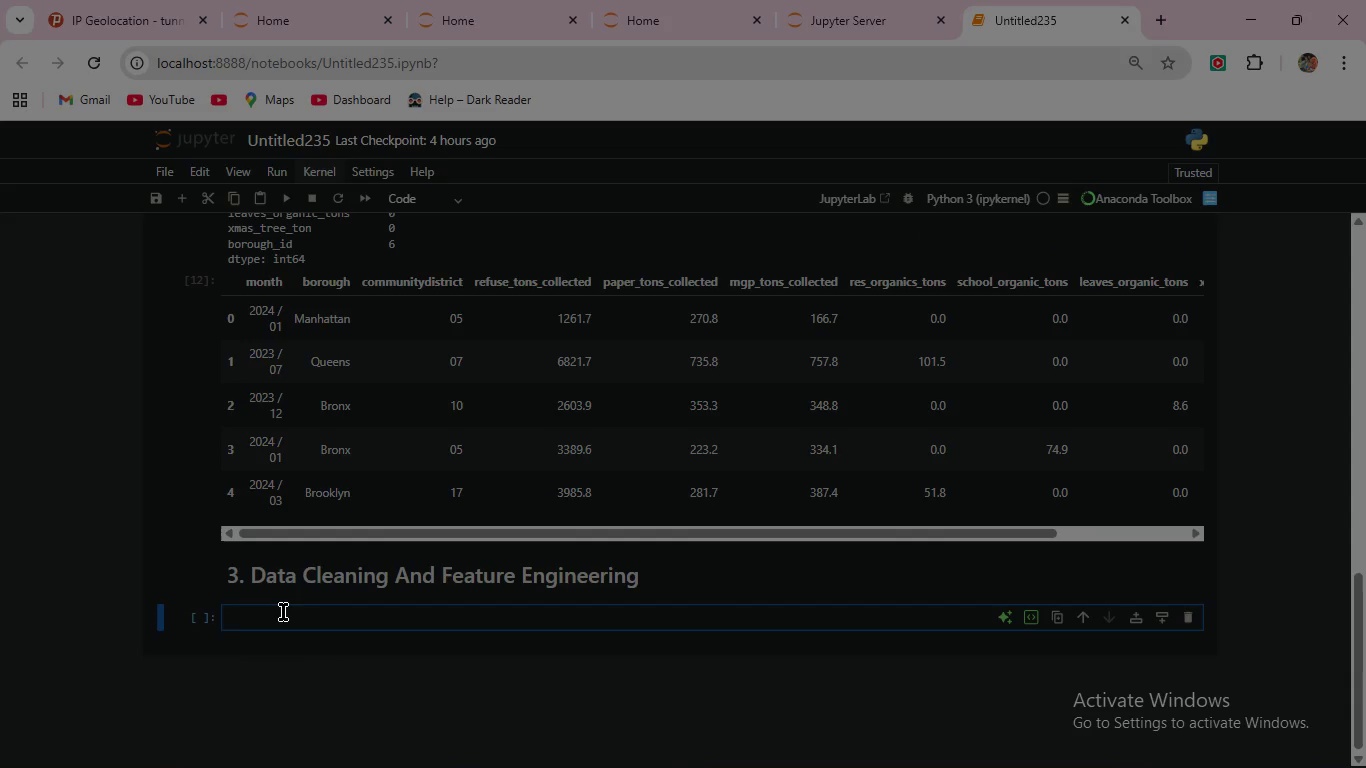 
left_click([283, 612])
 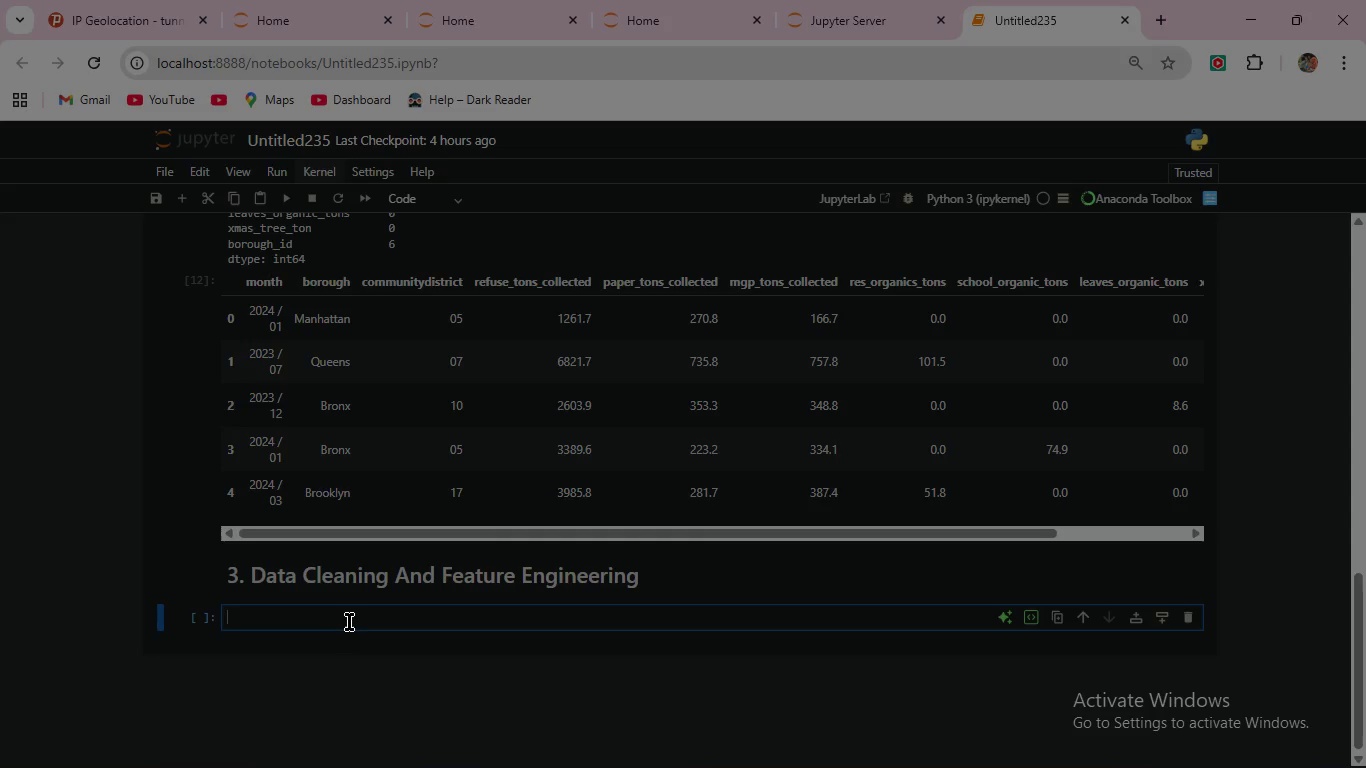 
wait(26.03)
 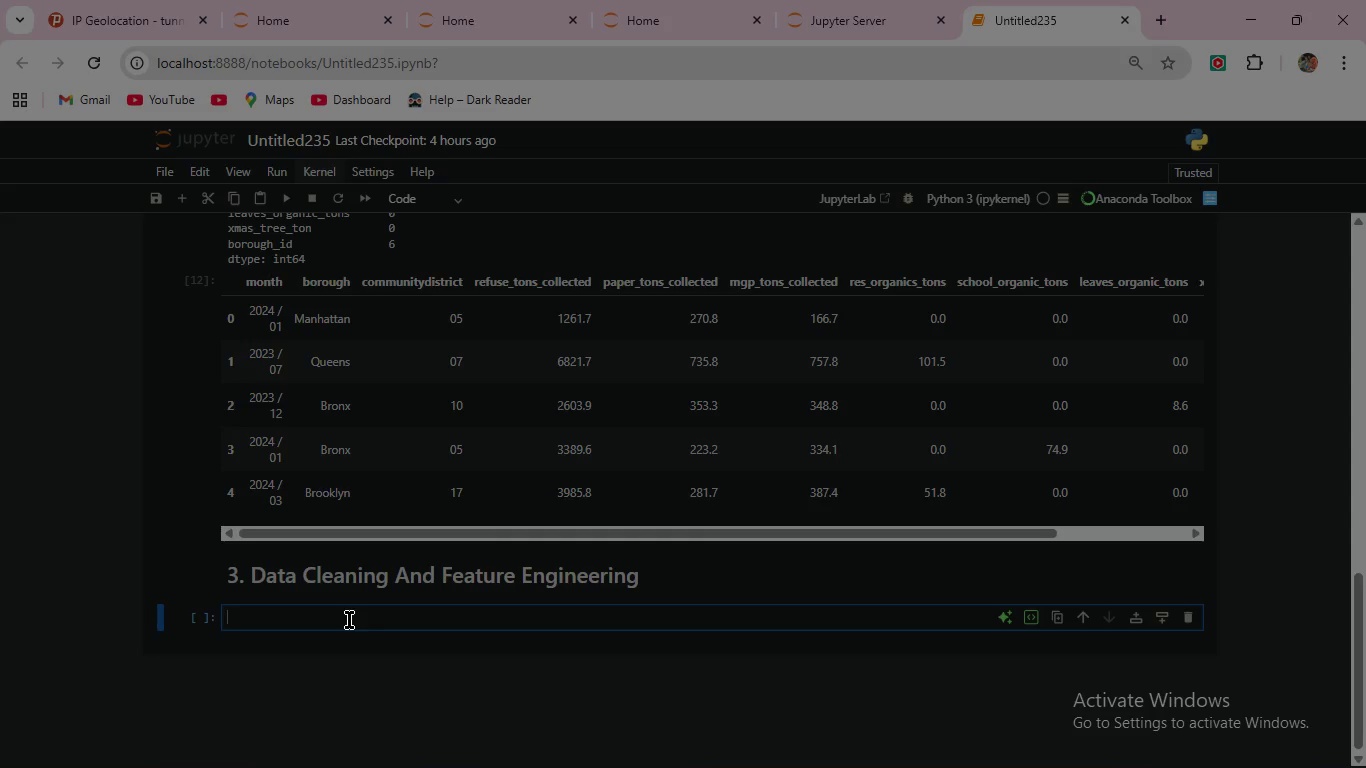 
type(# CL)
key(Backspace)
key(Backspace)
key(Backspace)
key(Backspace)
 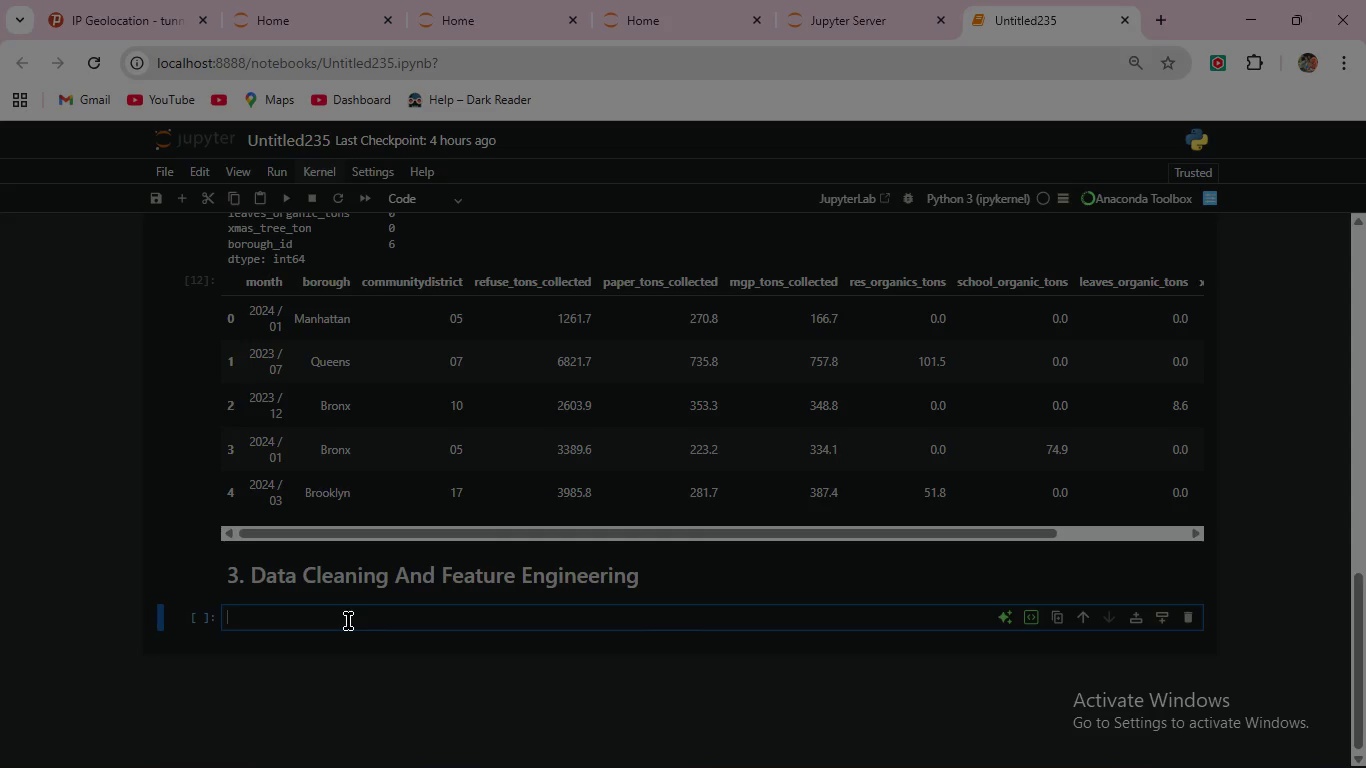 
wait(19.19)
 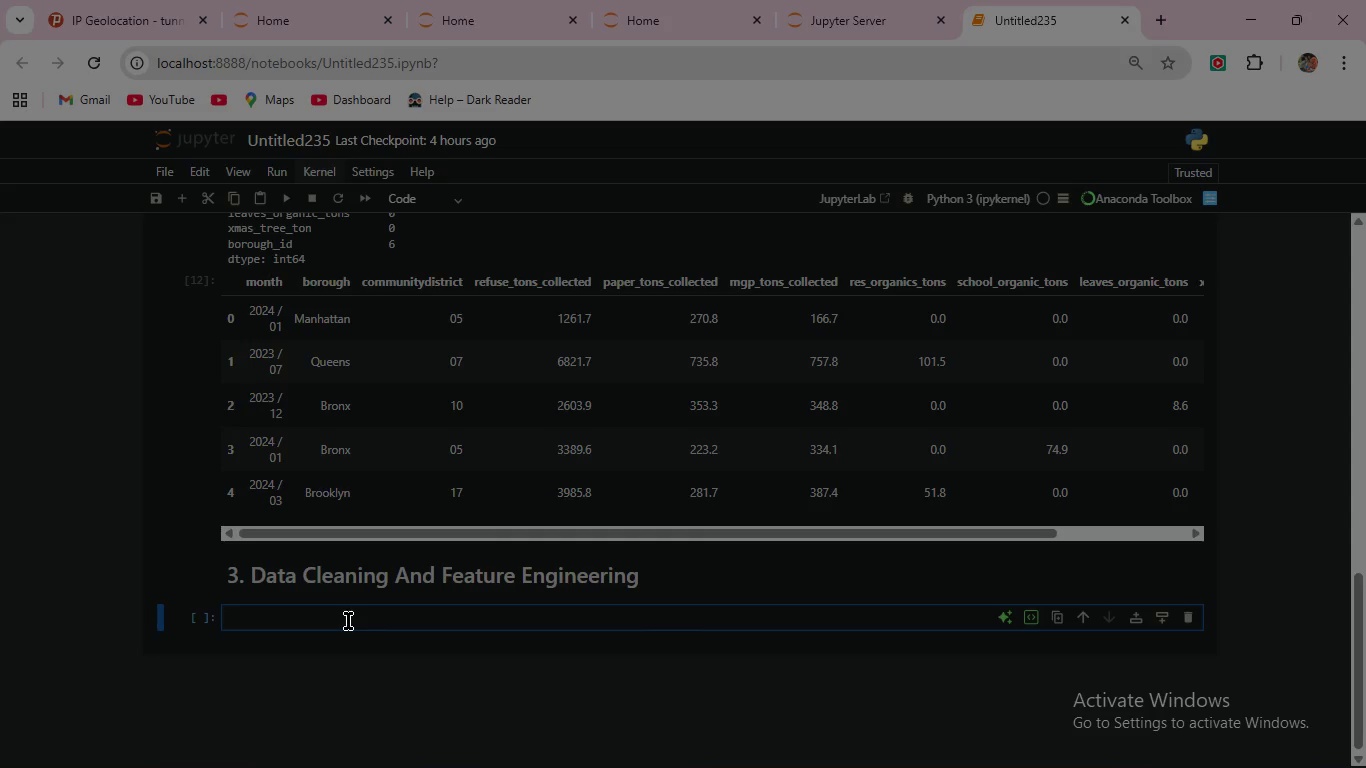 
type(#Step)
 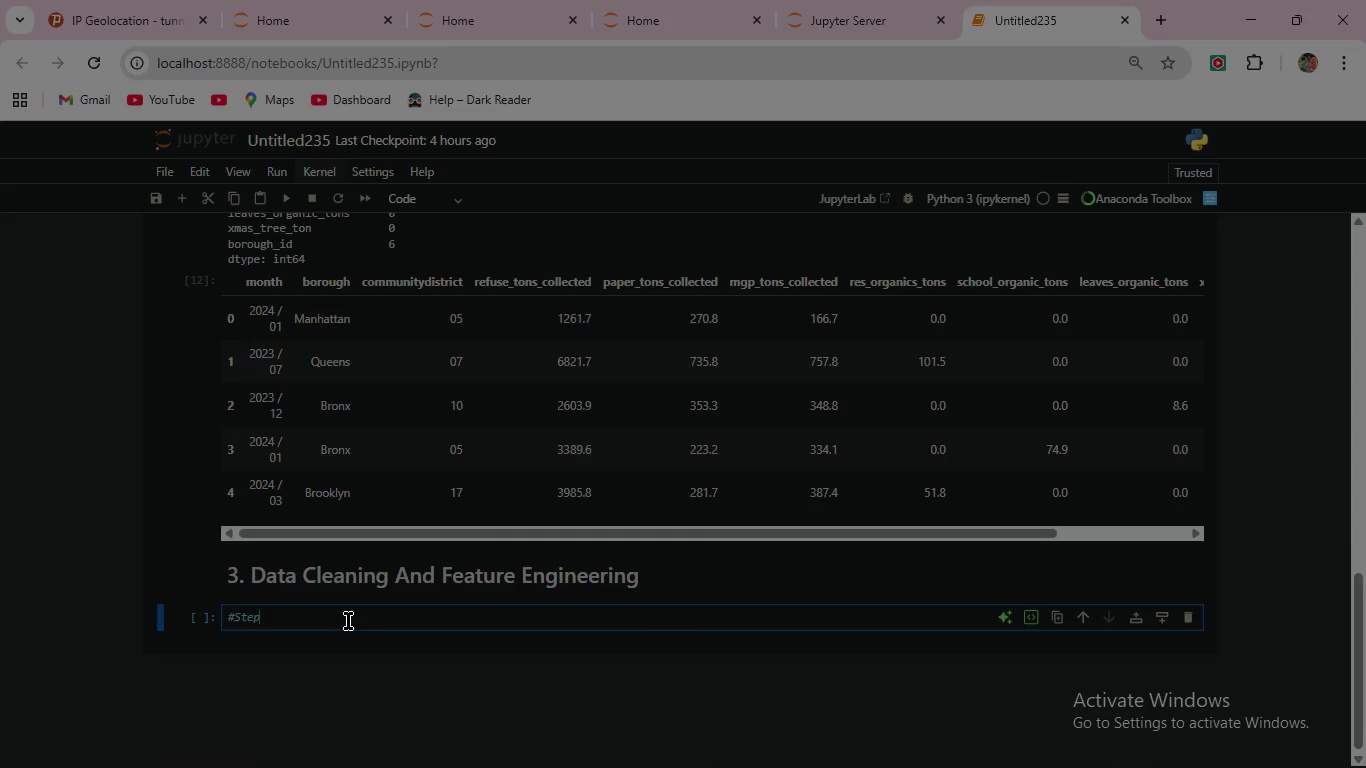 
key(Backspace)
key(Backspace)
key(Backspace)
key(Backspace)
key(Backspace)
type(## Cleaning Steps Applied)
 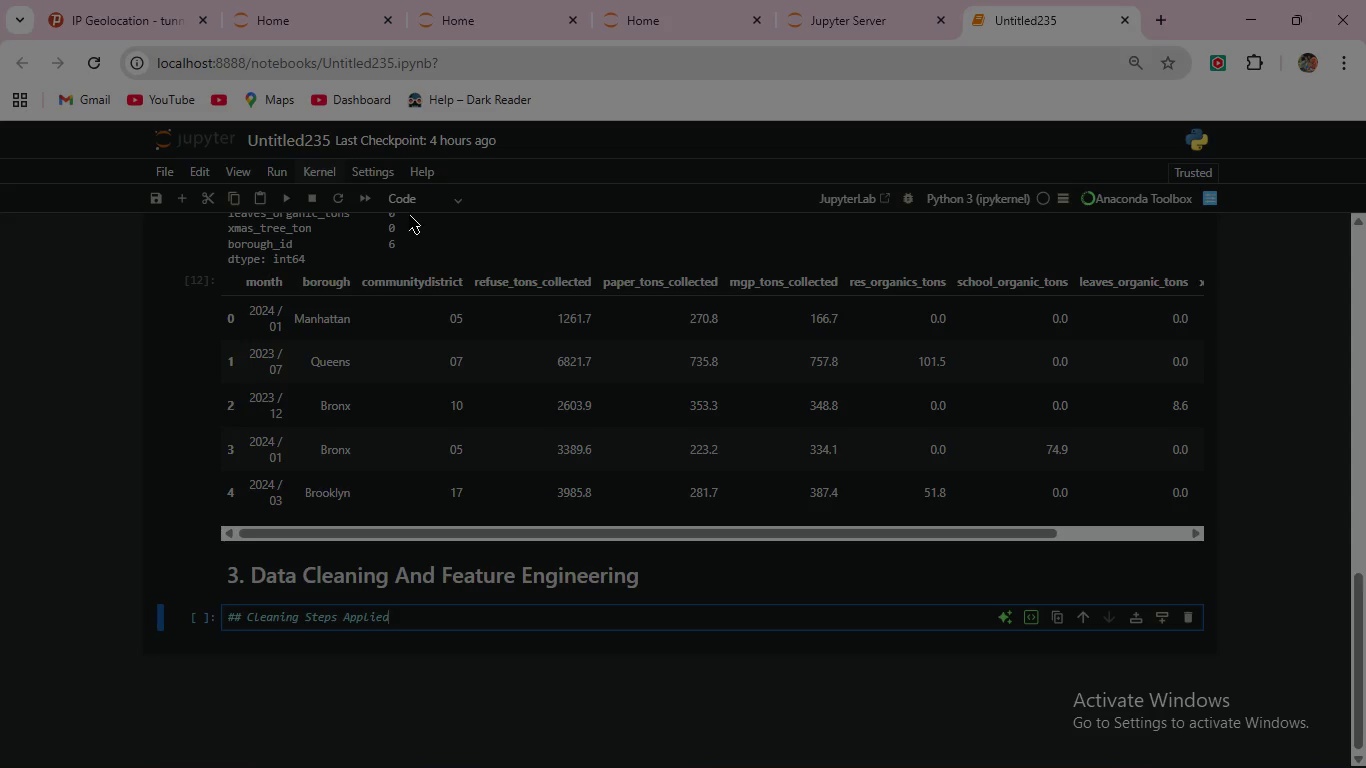 
left_click([404, 198])
 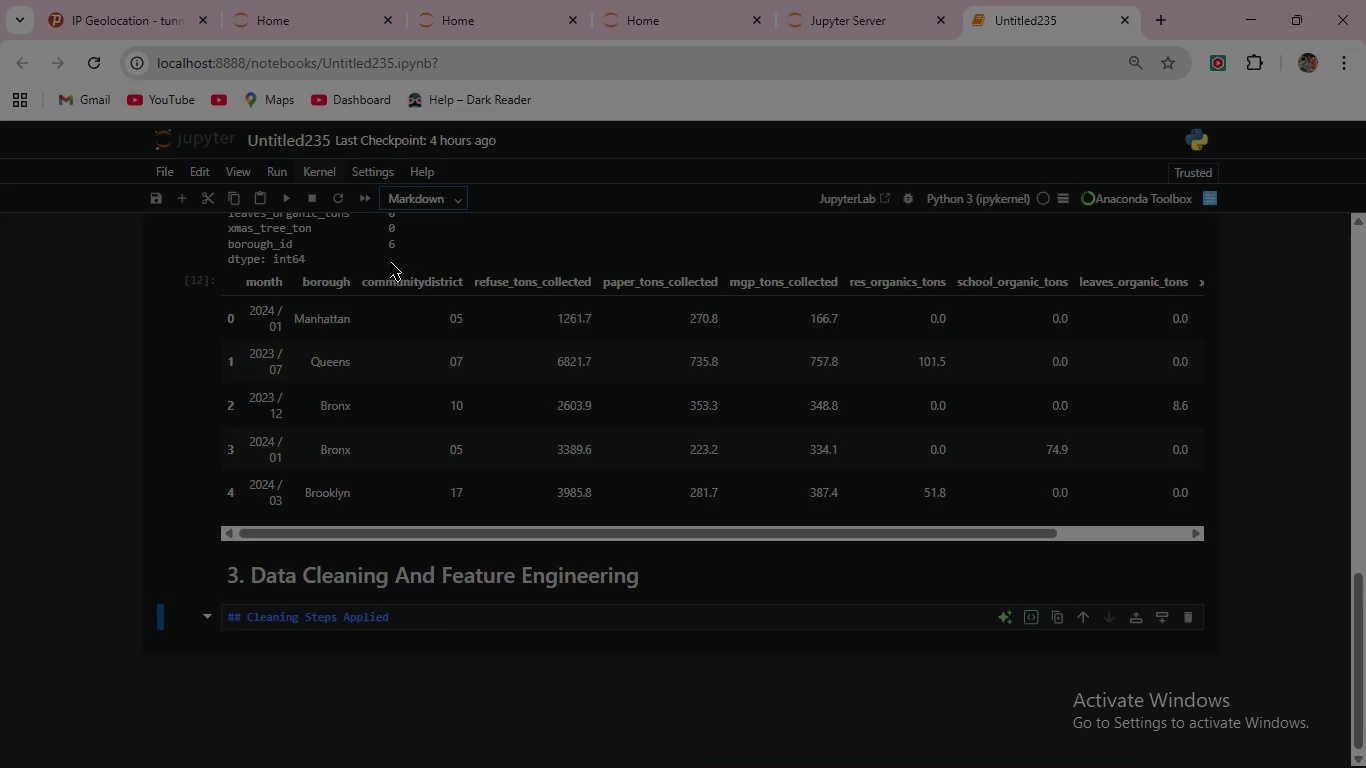 
left_click([414, 266])
 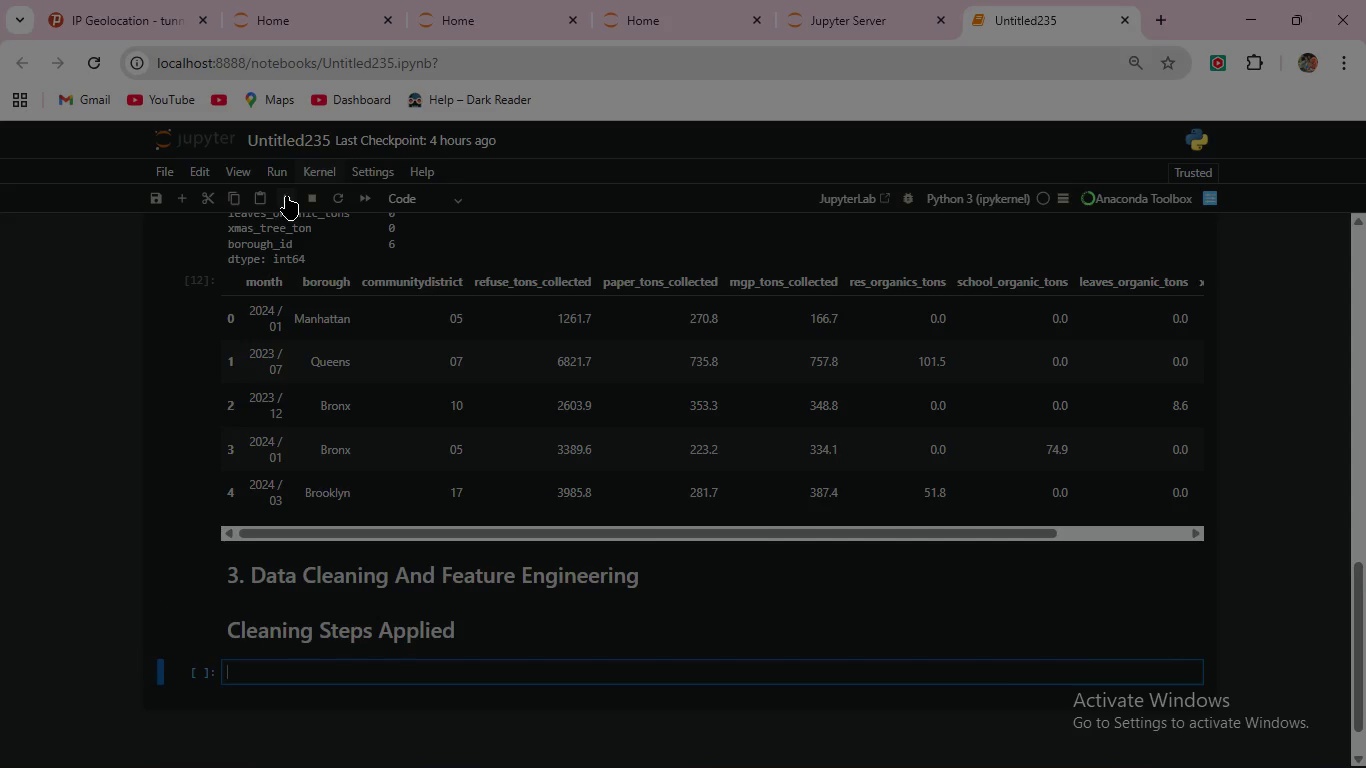 
left_click([286, 196])
 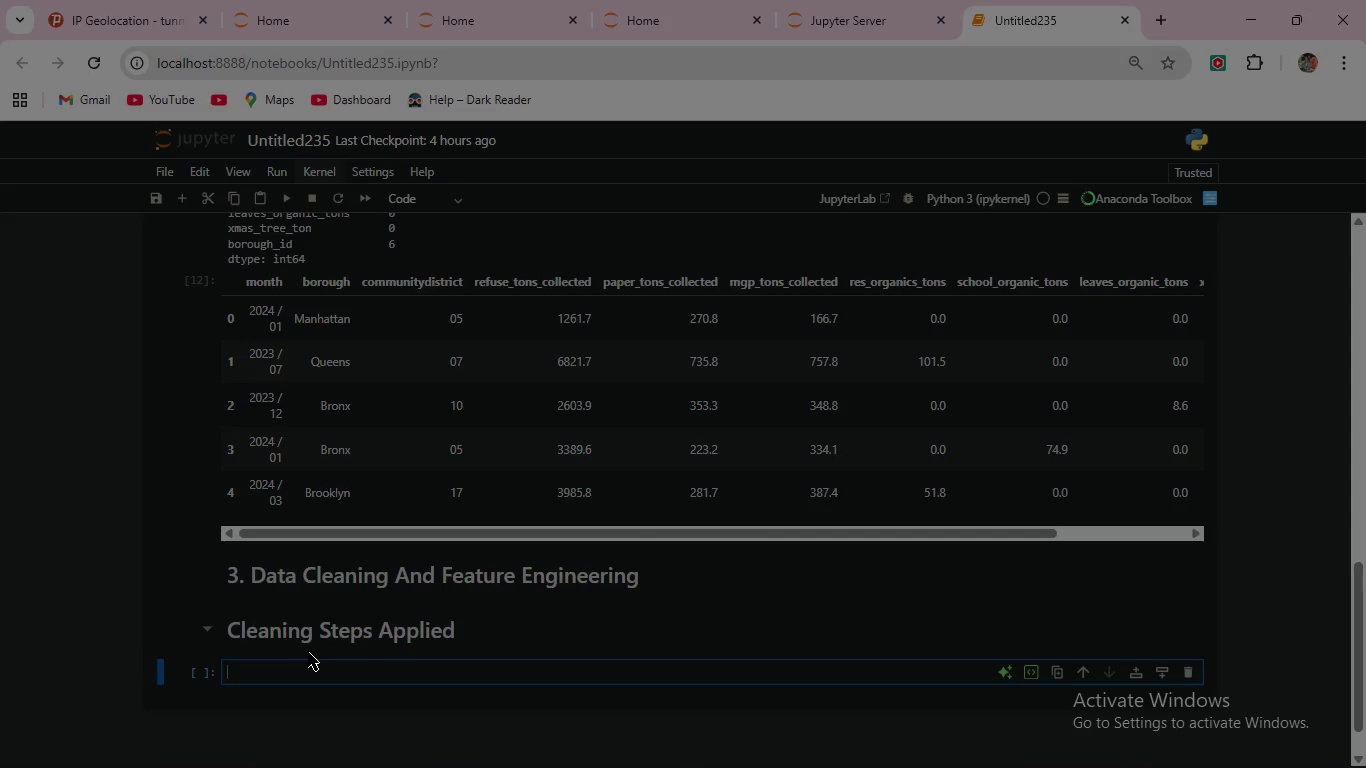 
hold_key(key=ShiftLeft, duration=1.5)
 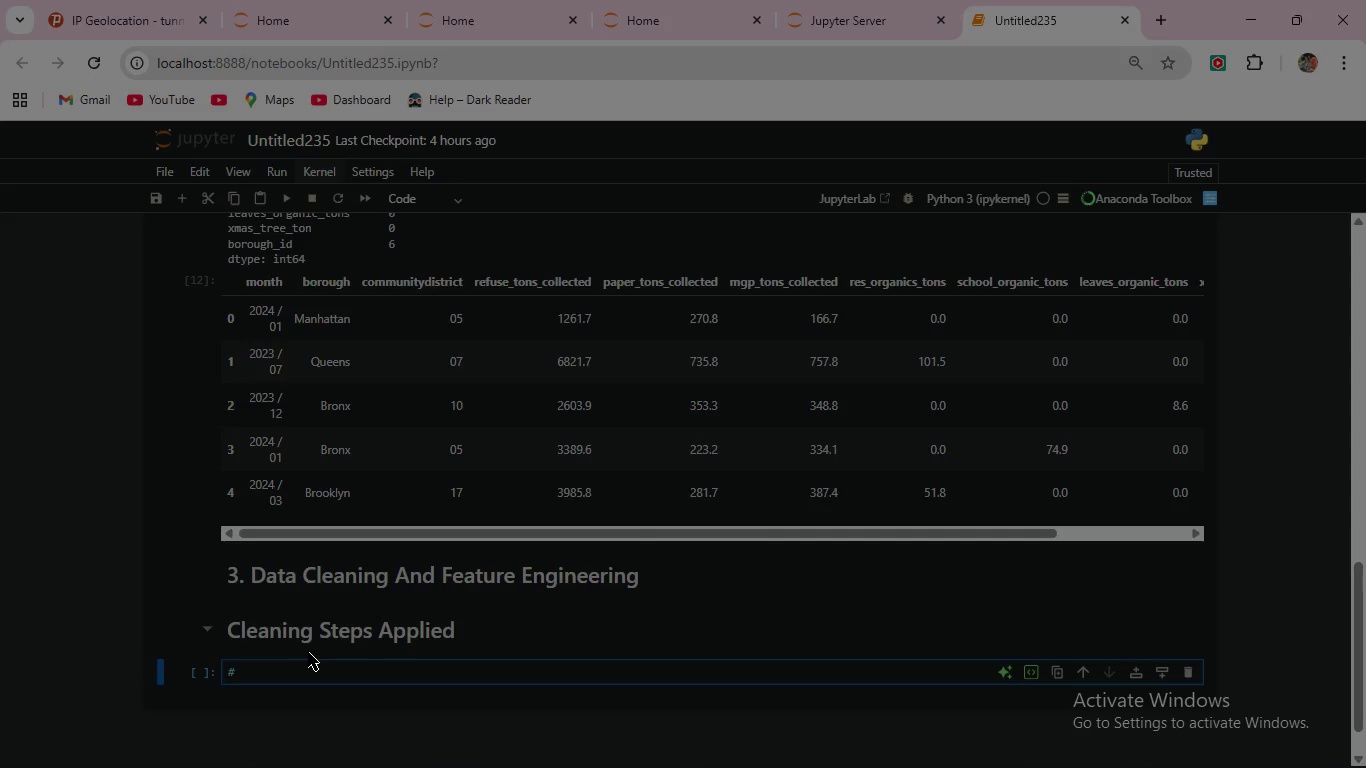 
type(#1. Data parsing - Convrt YYYY /MM string to proper datetime )
 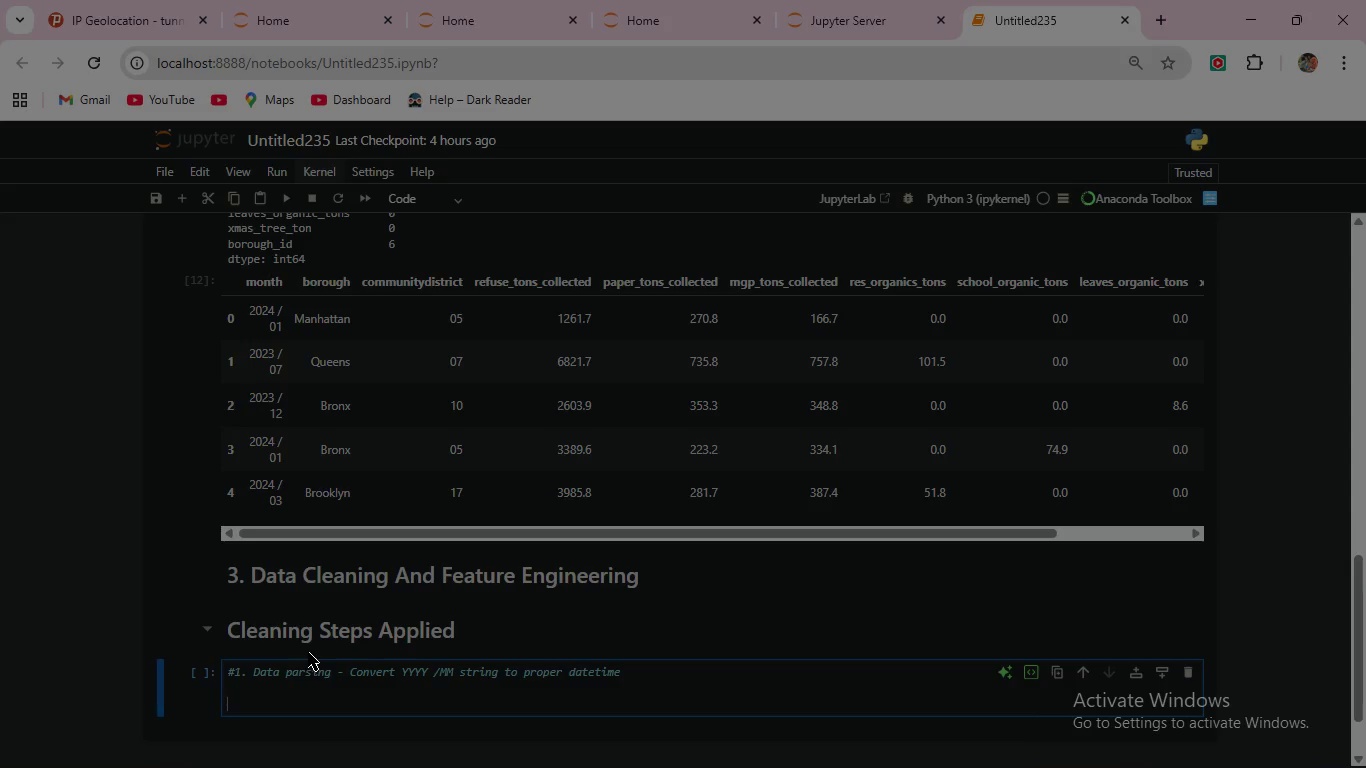 
key(Enter)
 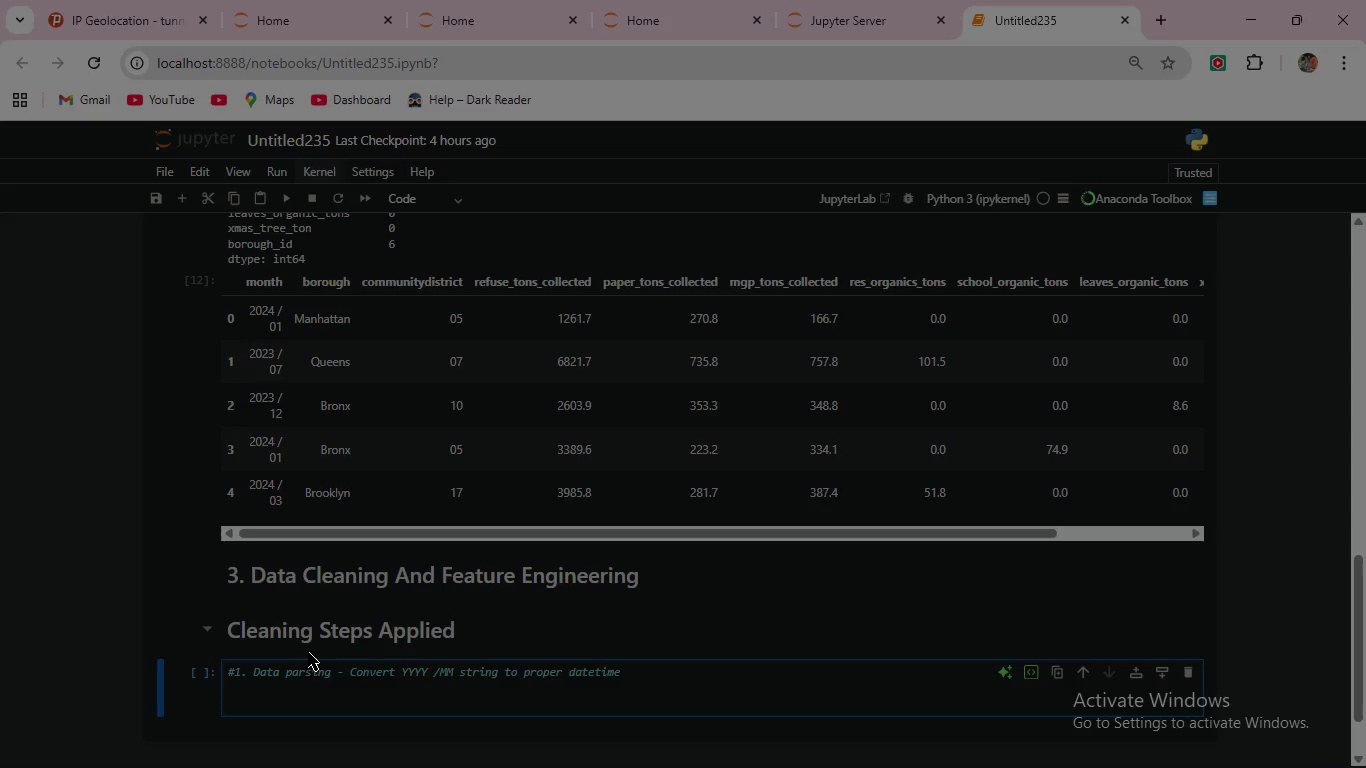 
key(Enter)
 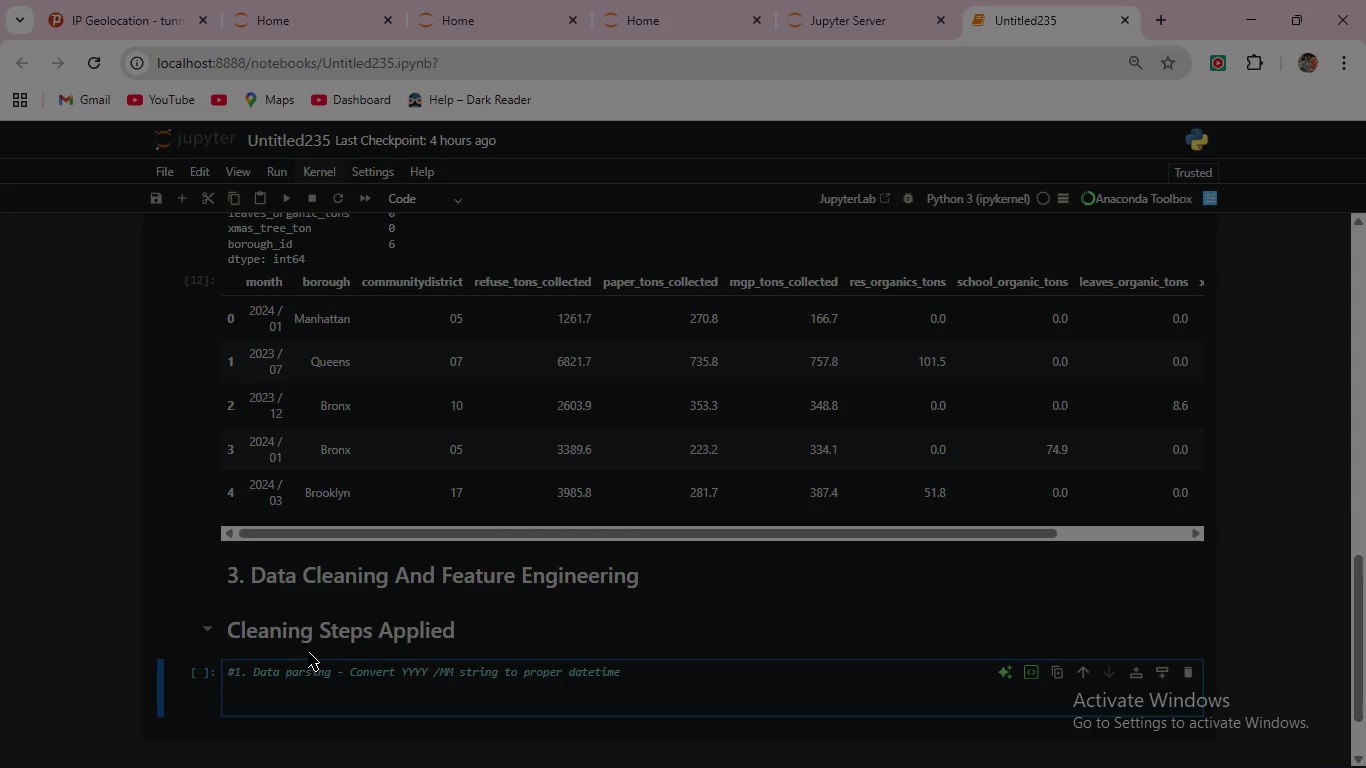 
wait(14.64)
 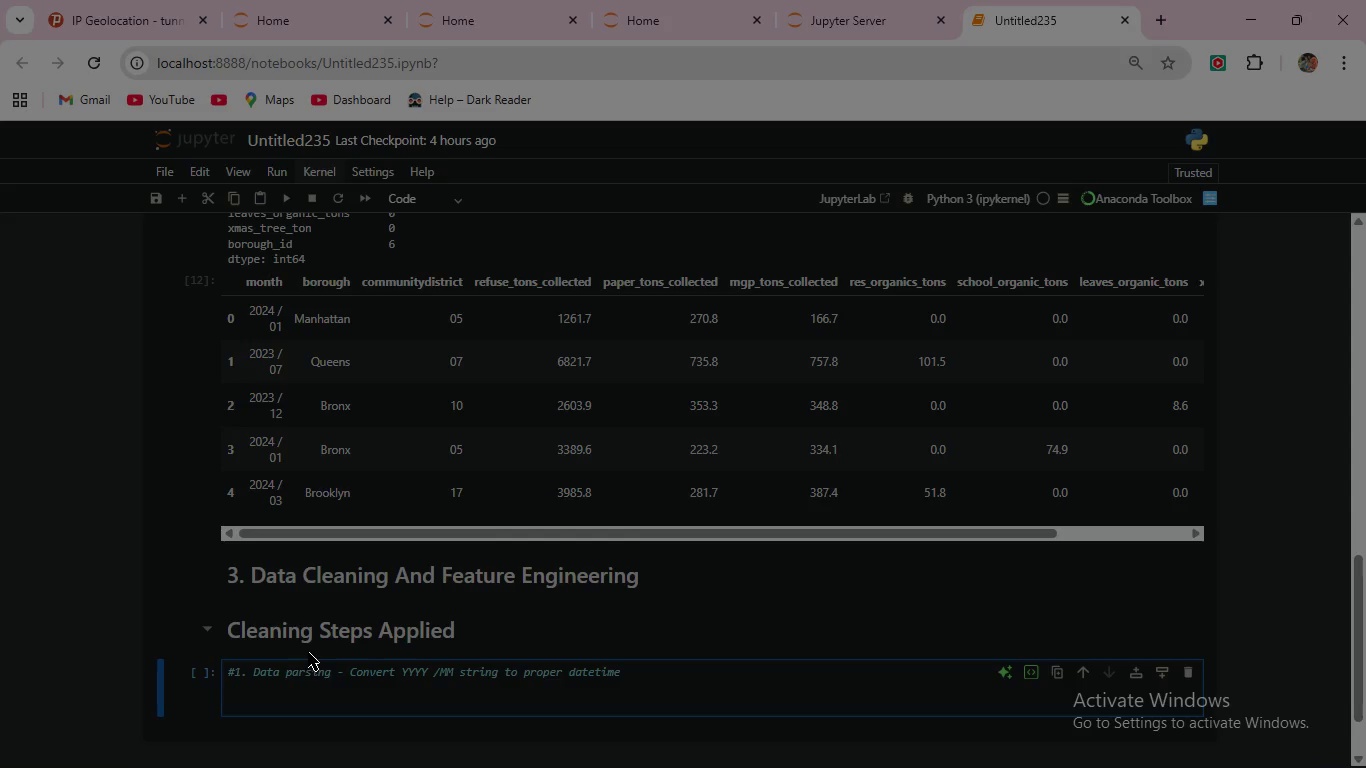 
left_click([246, 672])
 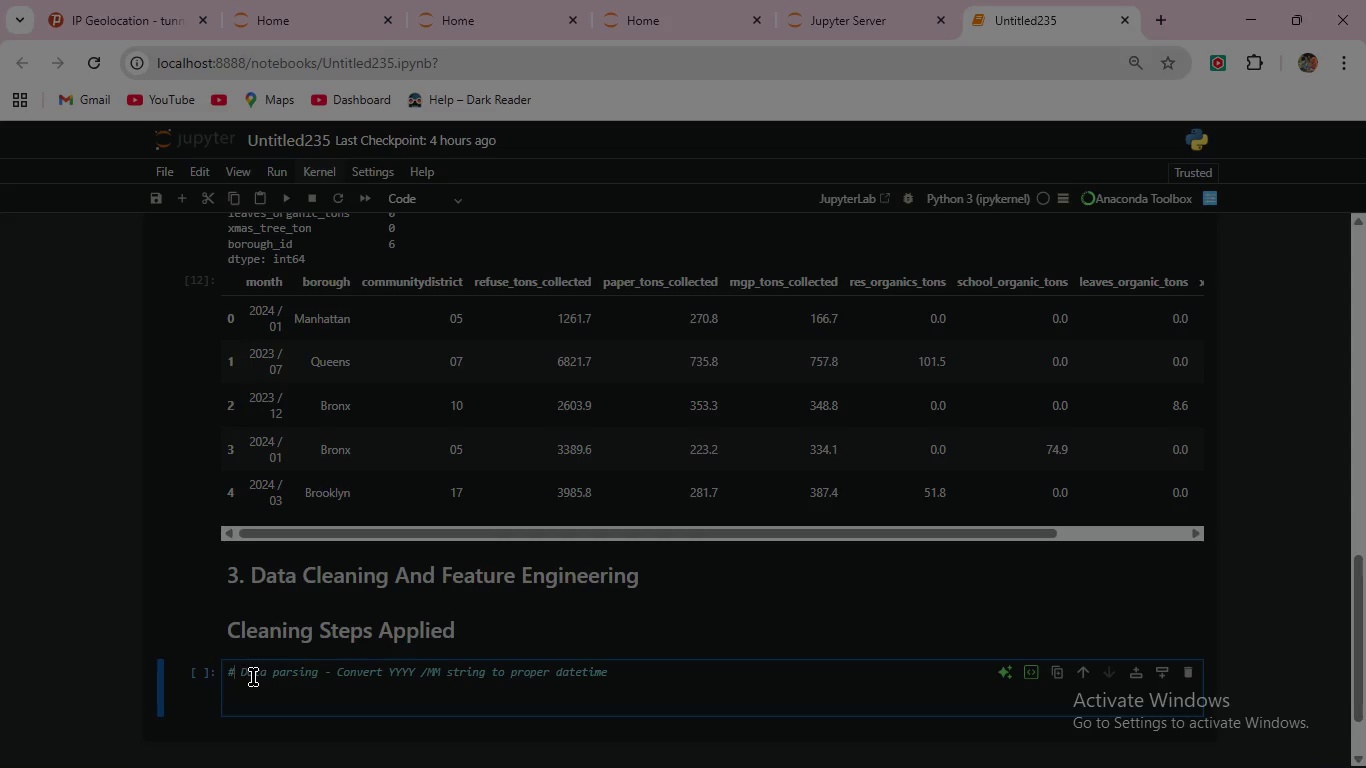 
key(Backspace)
key(Backspace)
type( step-1)
 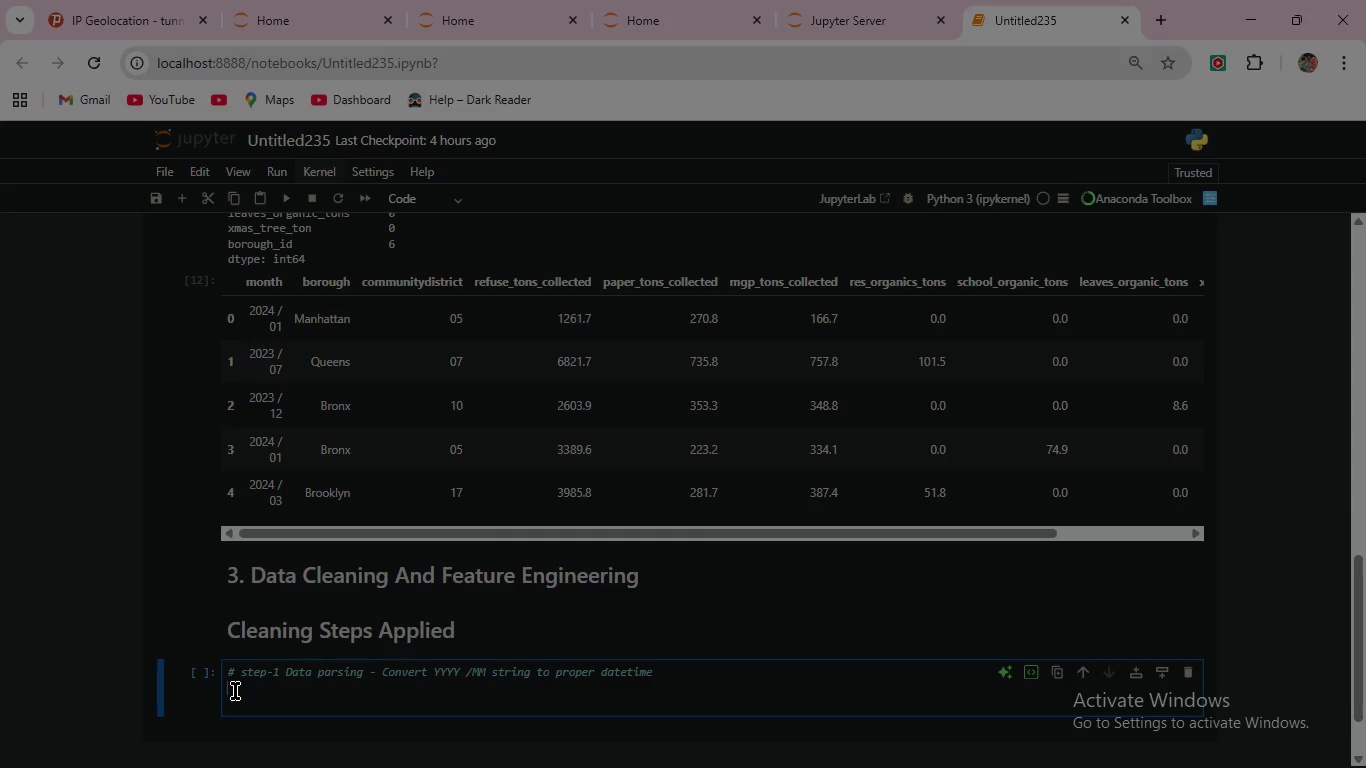 
left_click([235, 691])
 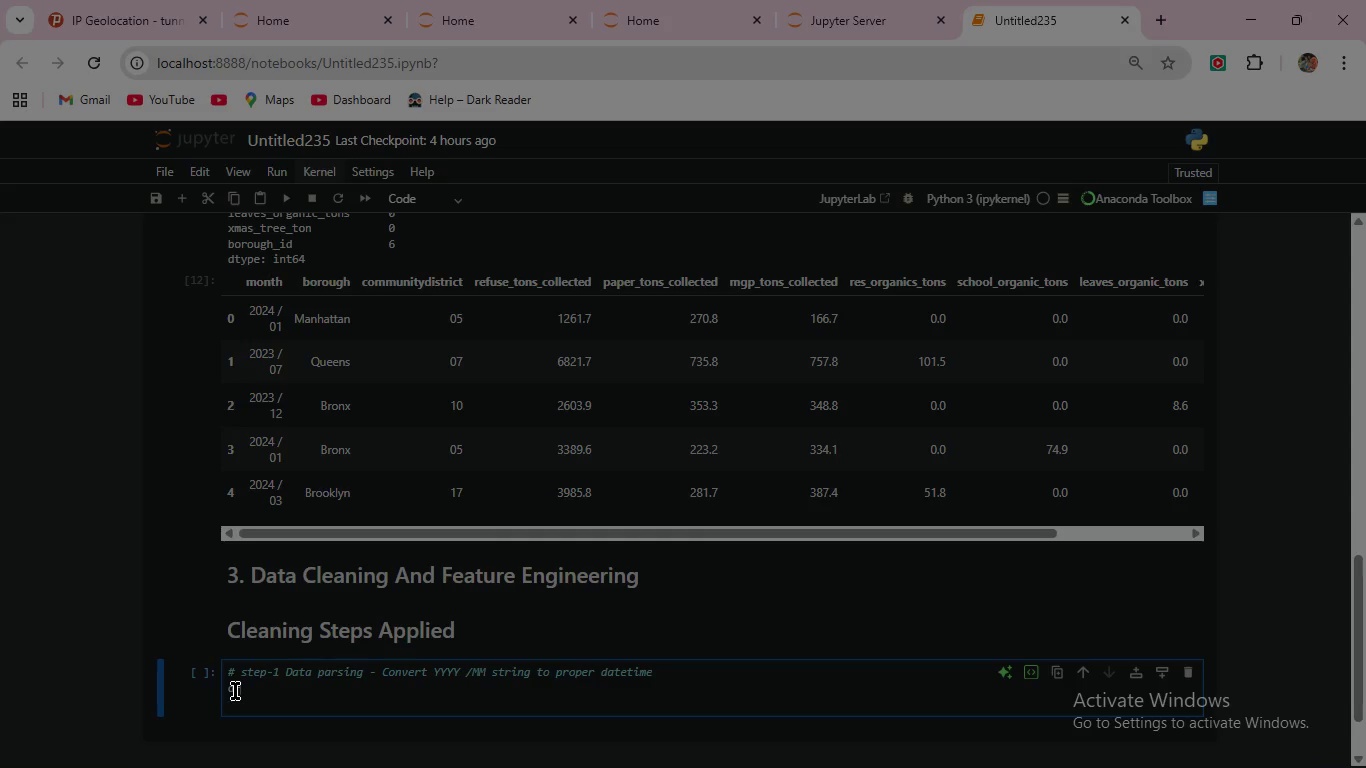 
type(df)
 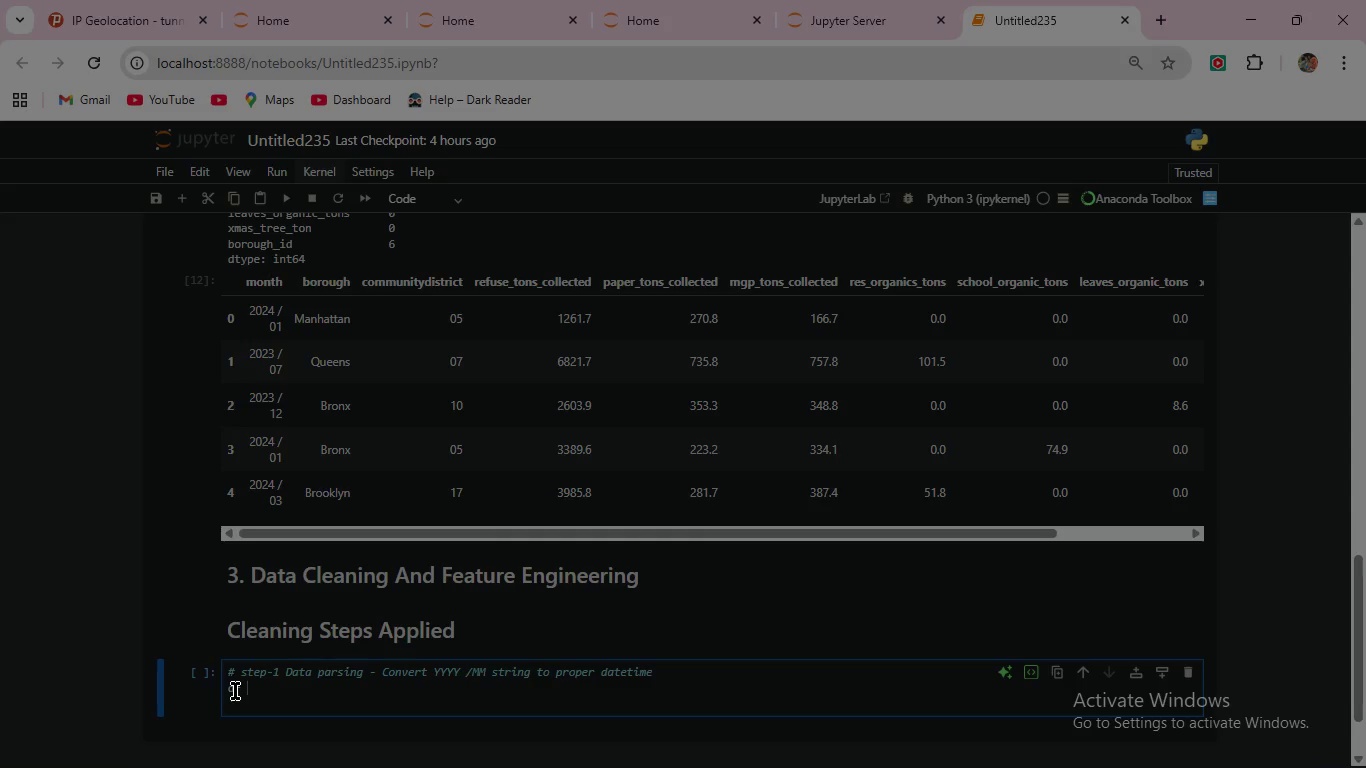 
type( = df.raw.copy())
 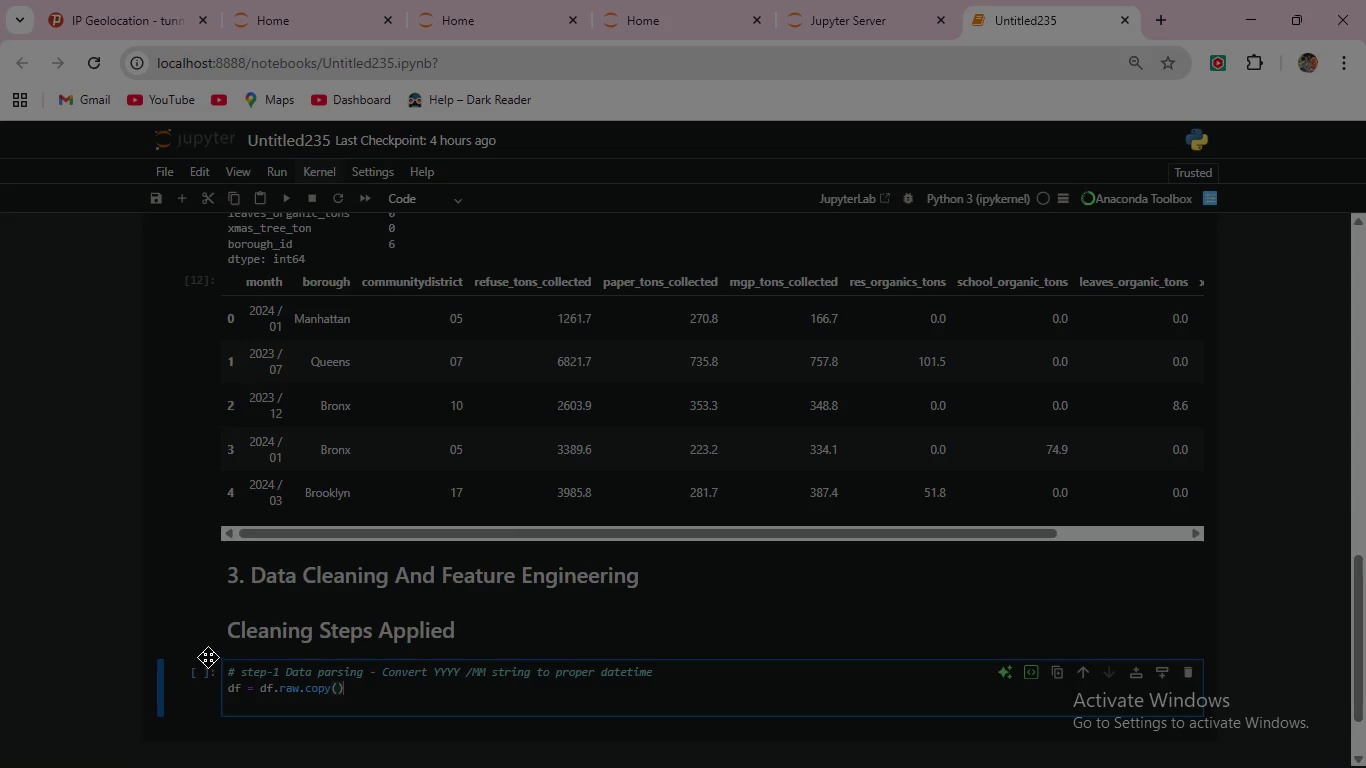 
left_click([286, 192])
 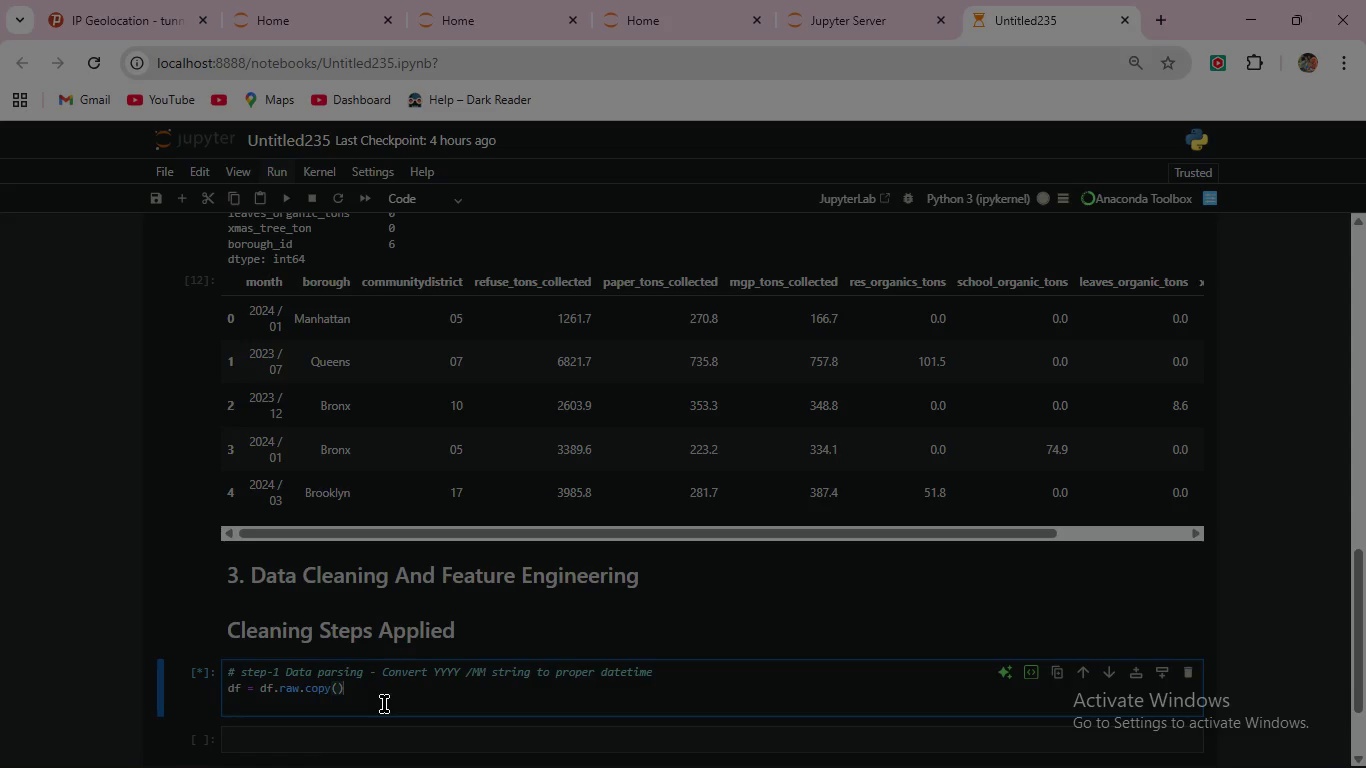 
left_click([388, 694])
 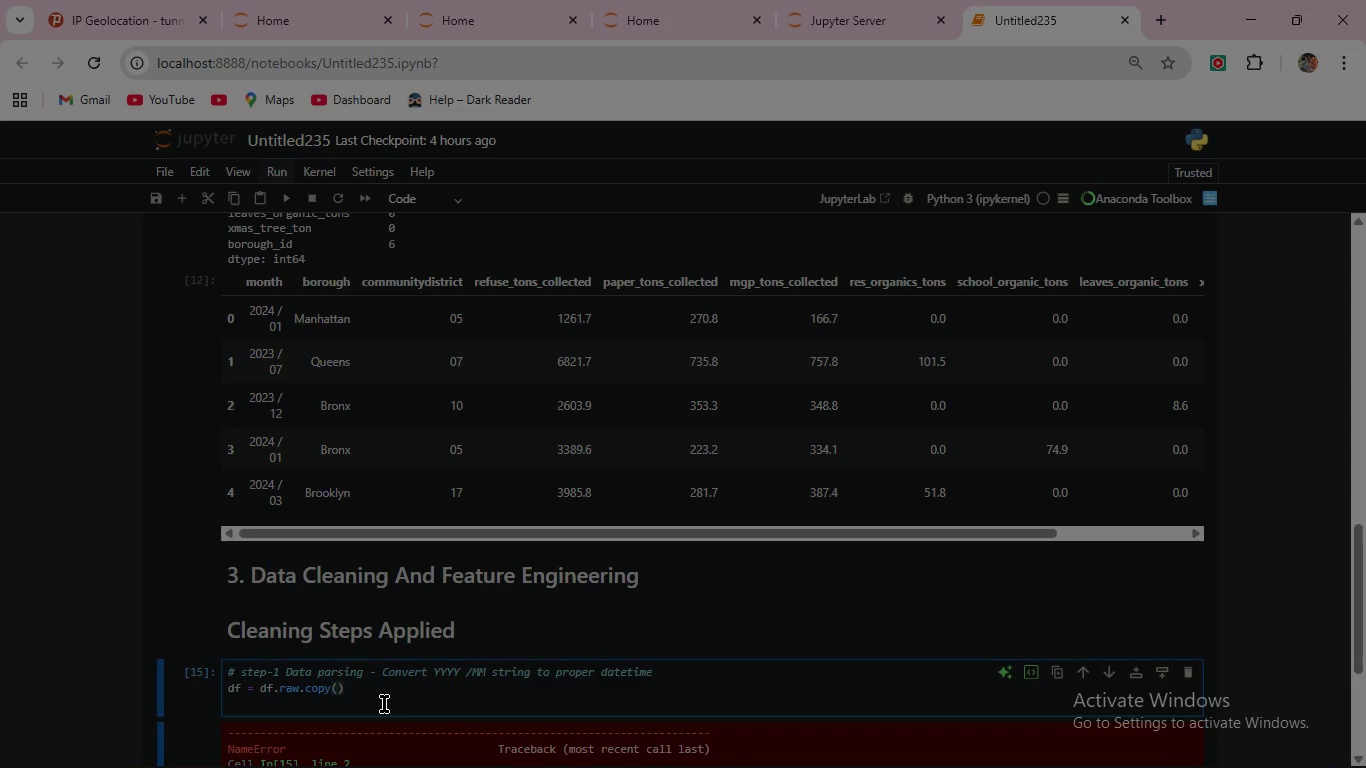 
wait(7.72)
 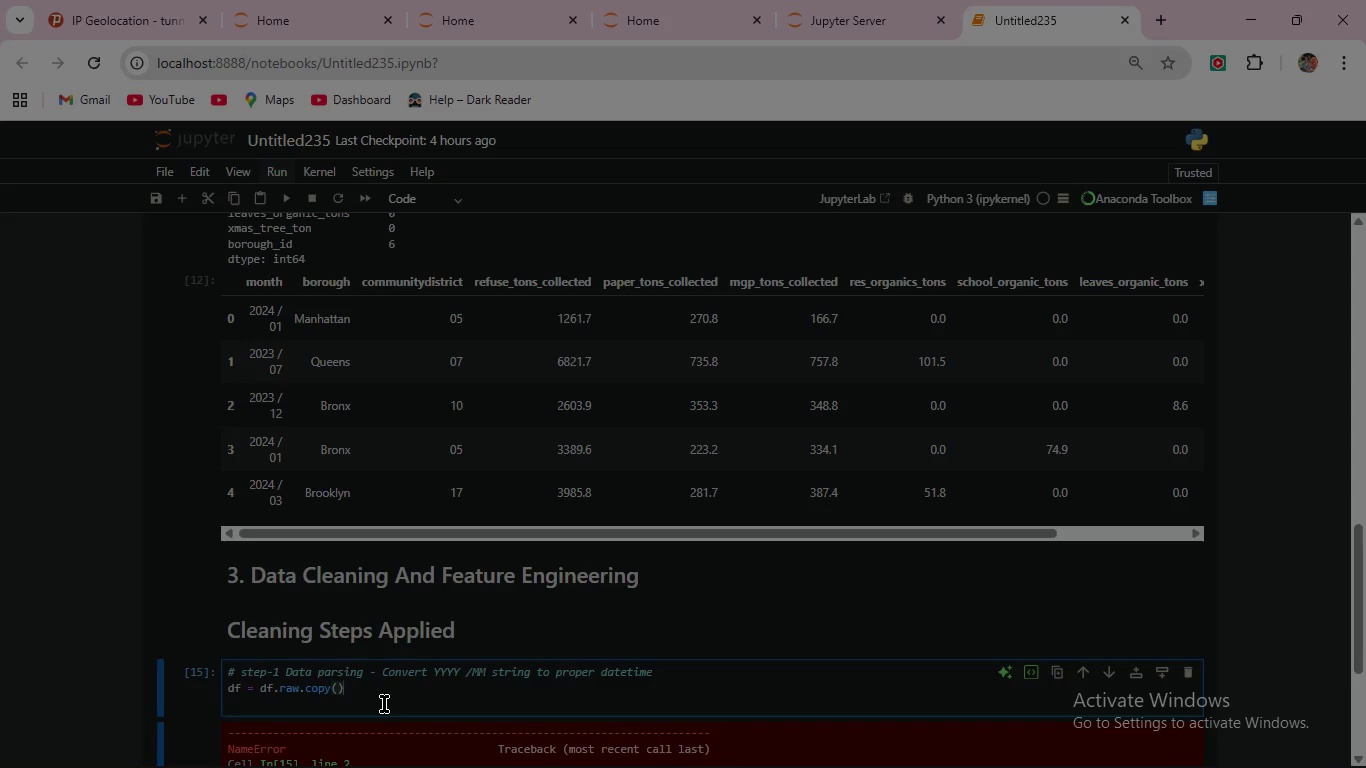 
scroll: coordinate [384, 704], scroll_direction: down, amount: 3.0
 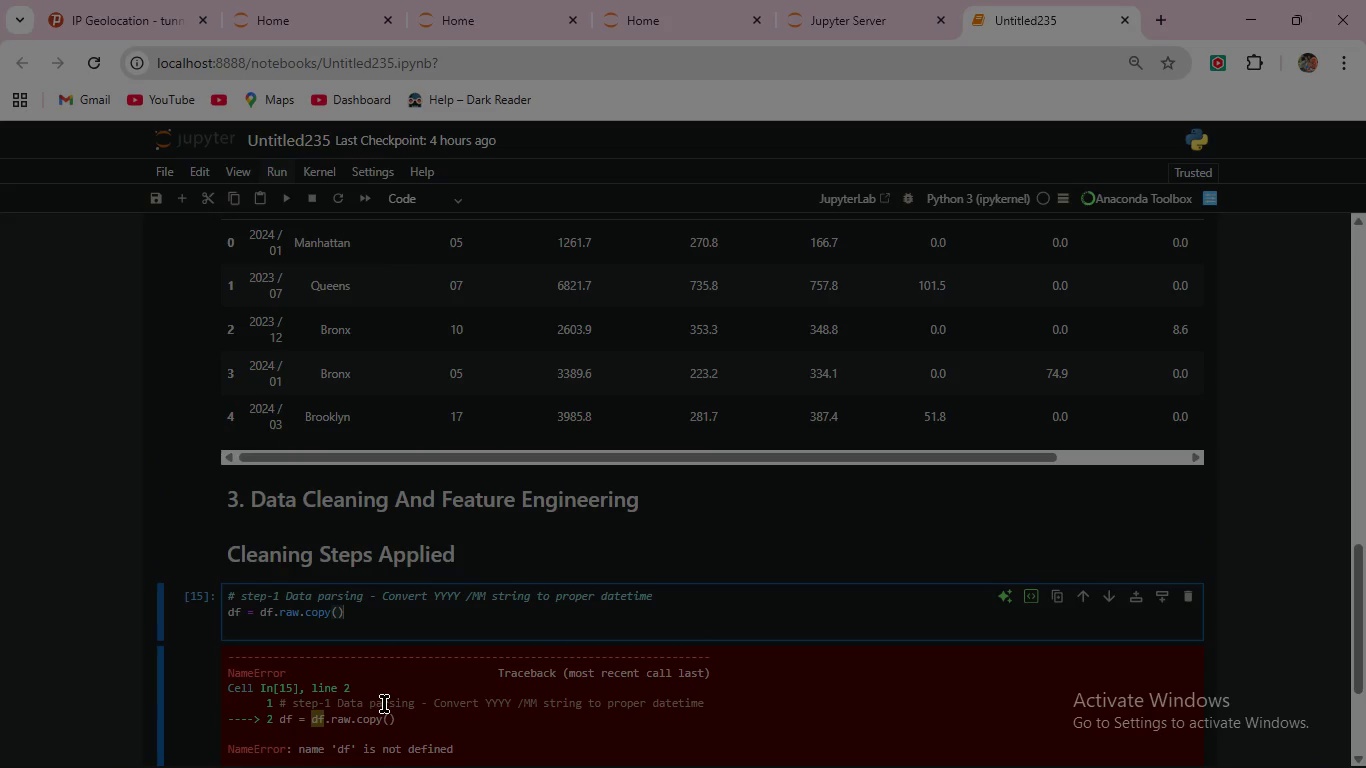 
scroll: coordinate [384, 704], scroll_direction: up, amount: 2.0
 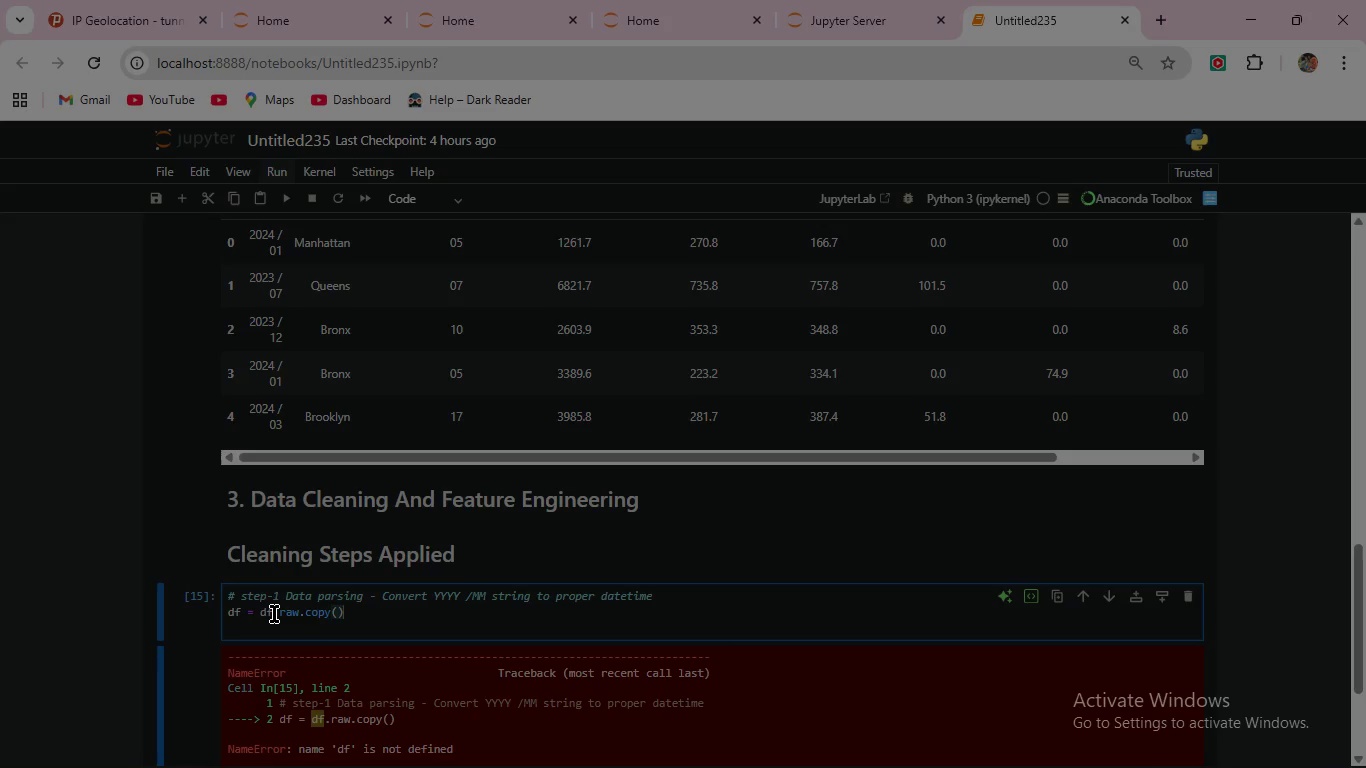 
left_click([274, 614])
 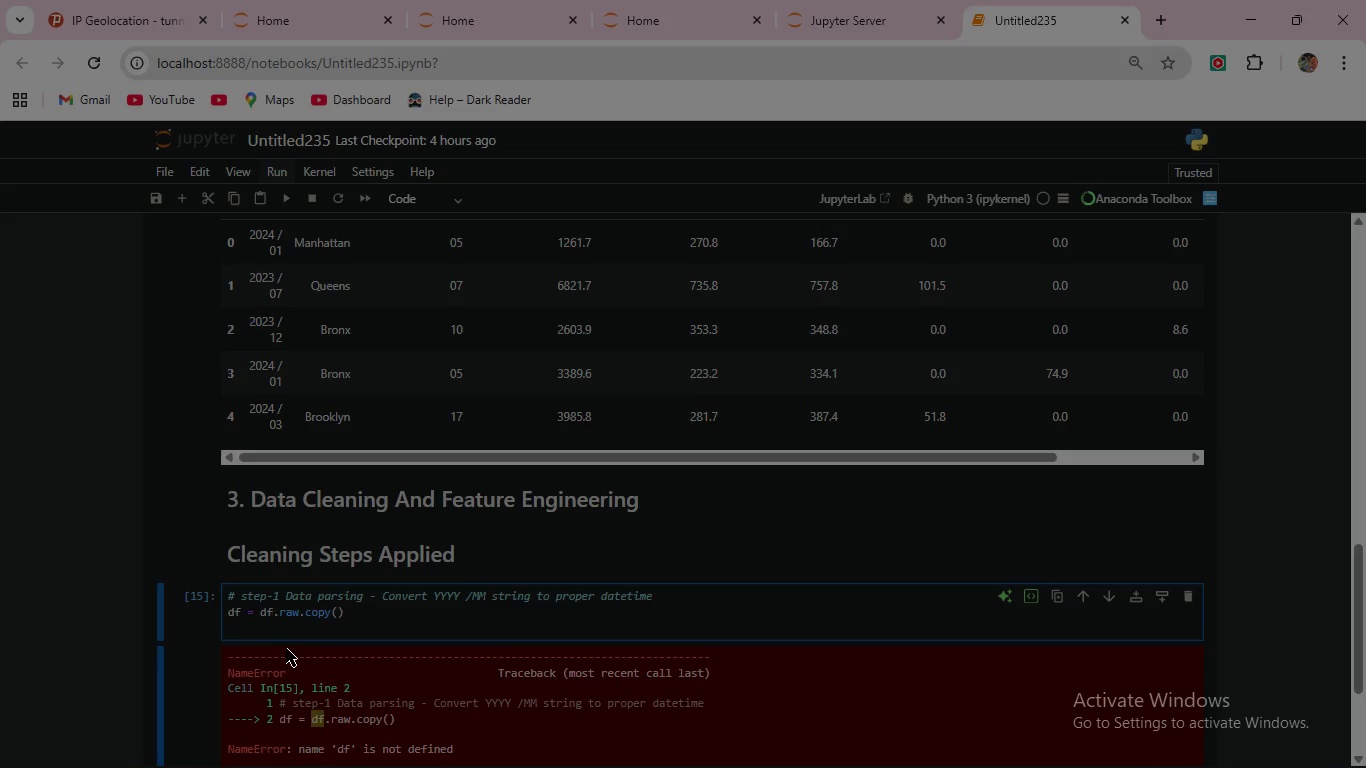 
key(Shift+Minus)
 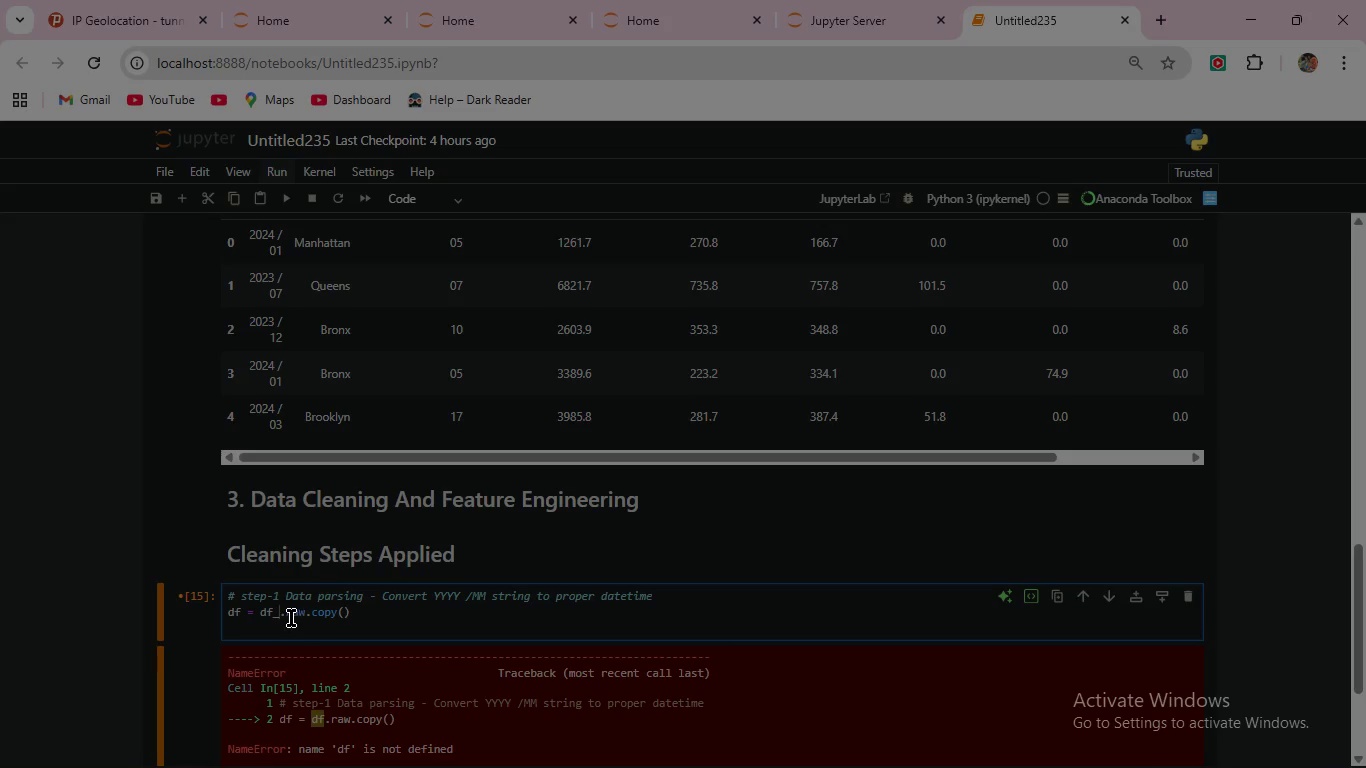 
wait(5.25)
 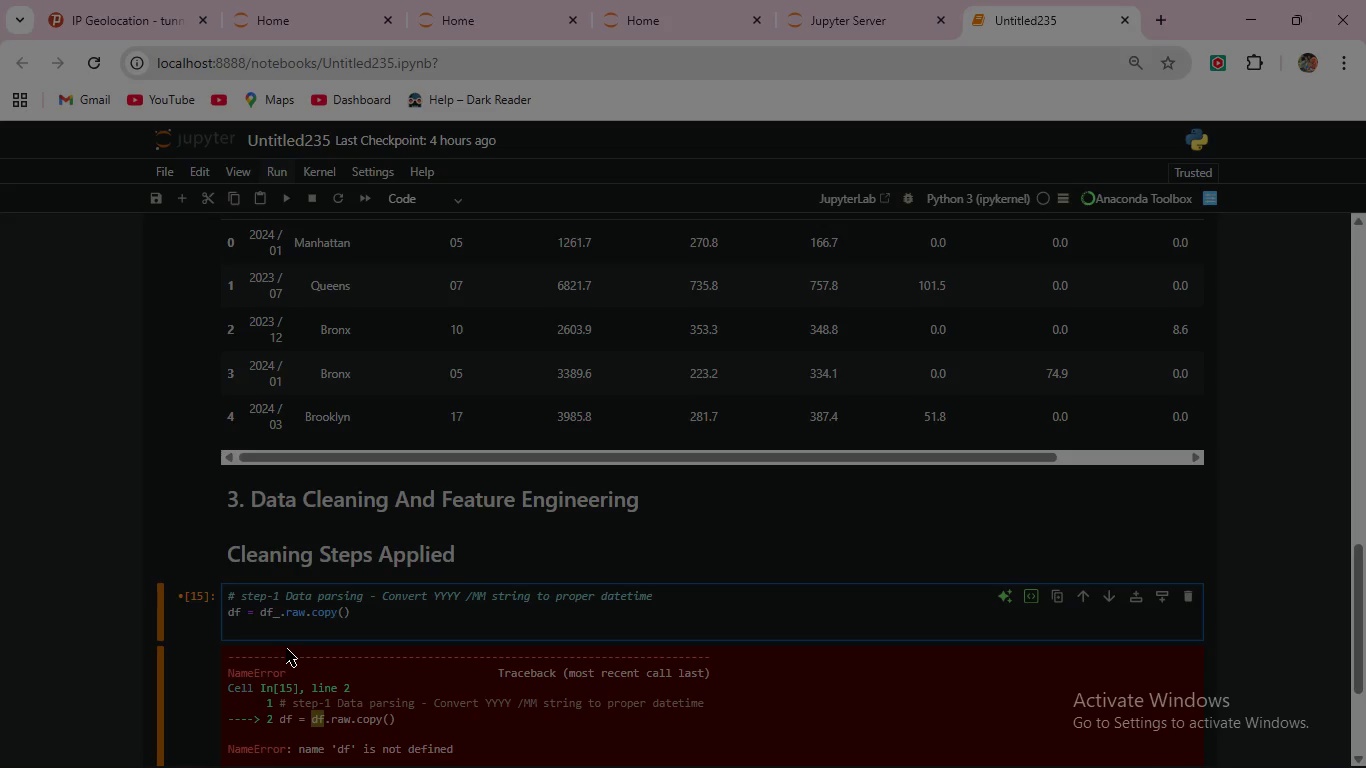 
left_click([288, 610])
 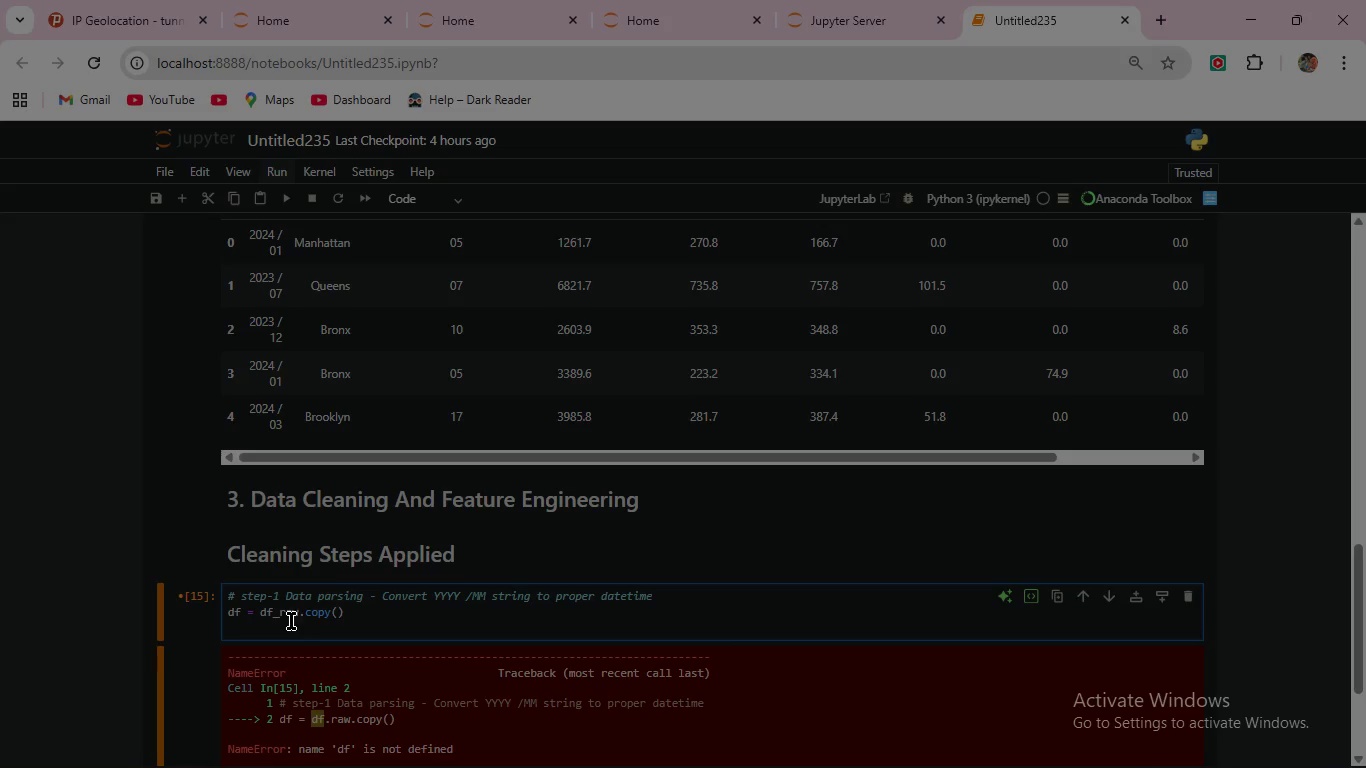 
key(Backspace)
 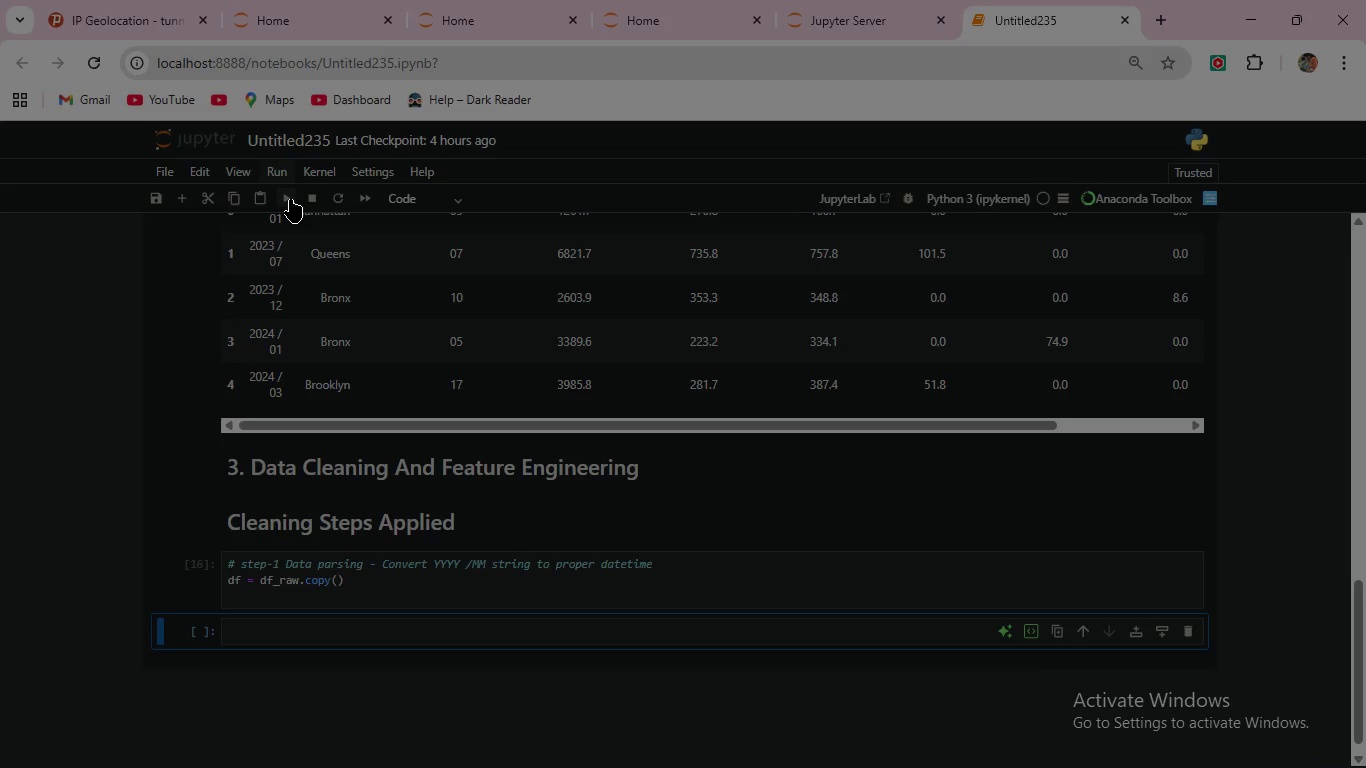 
left_click([290, 199])
 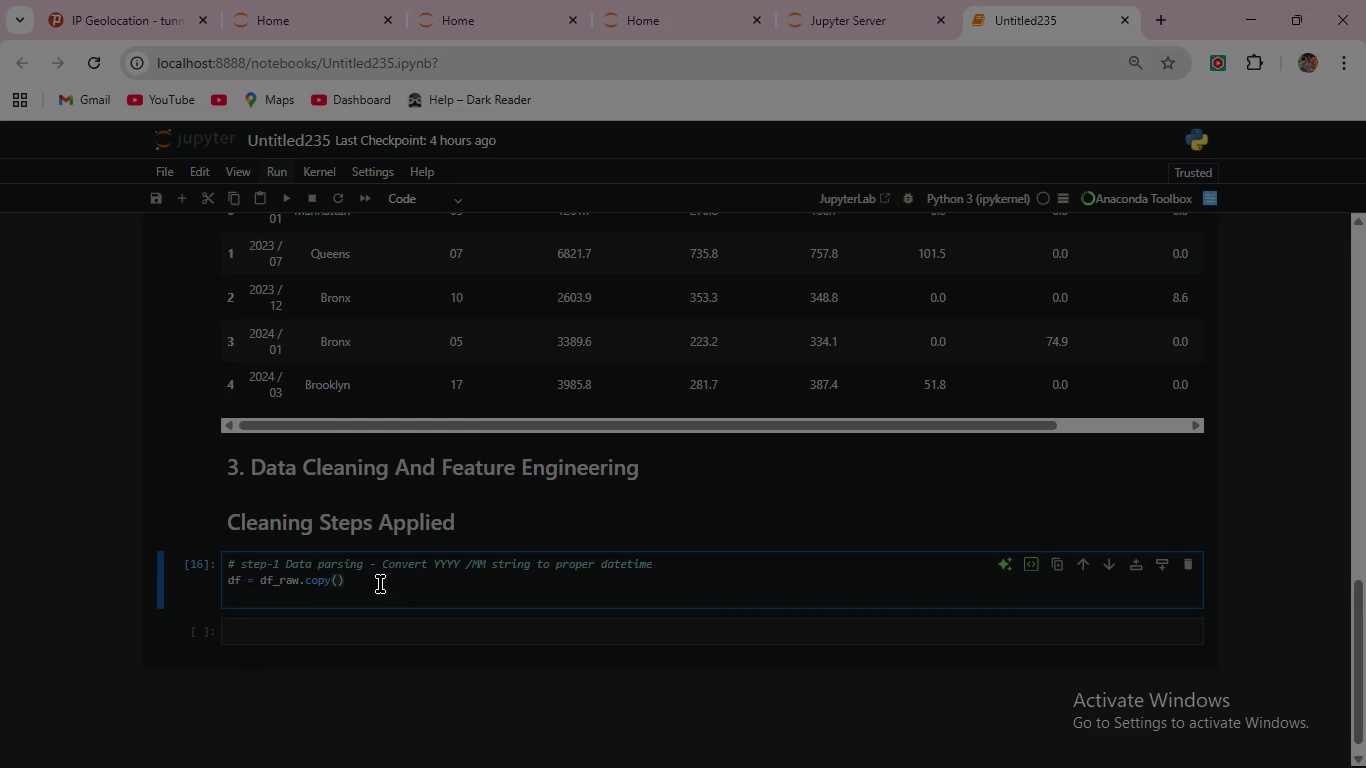 
wait(5.19)
 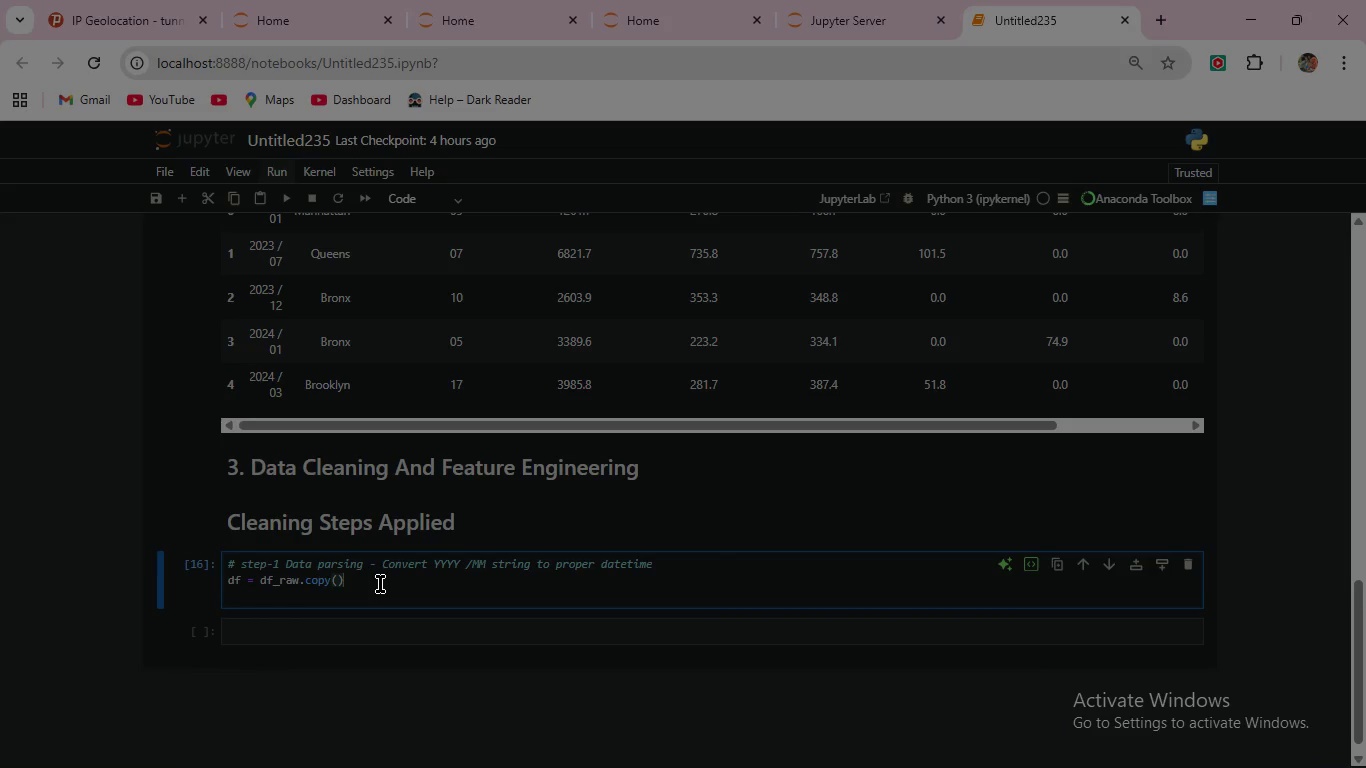 
key(Enter)
 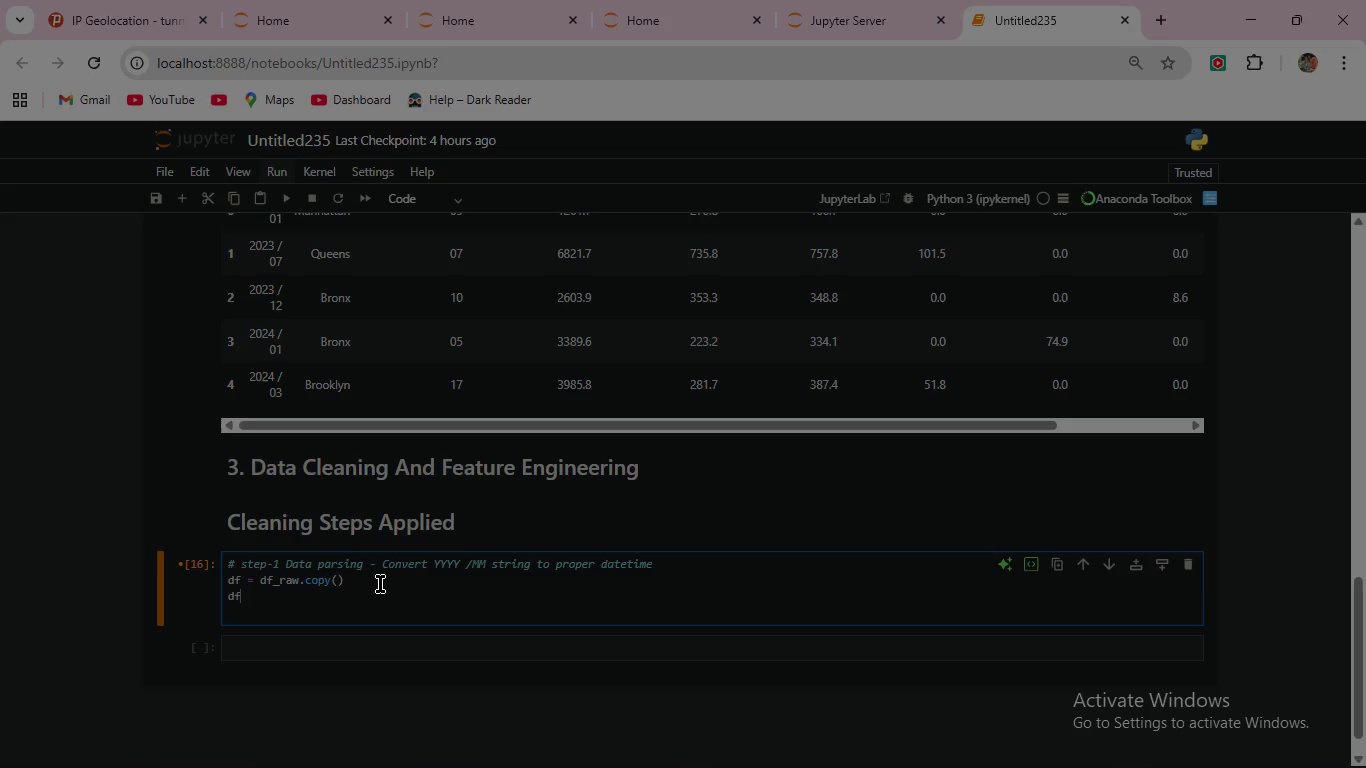 
type(df["month"] = pd.to_datetime(df["month"].str)
 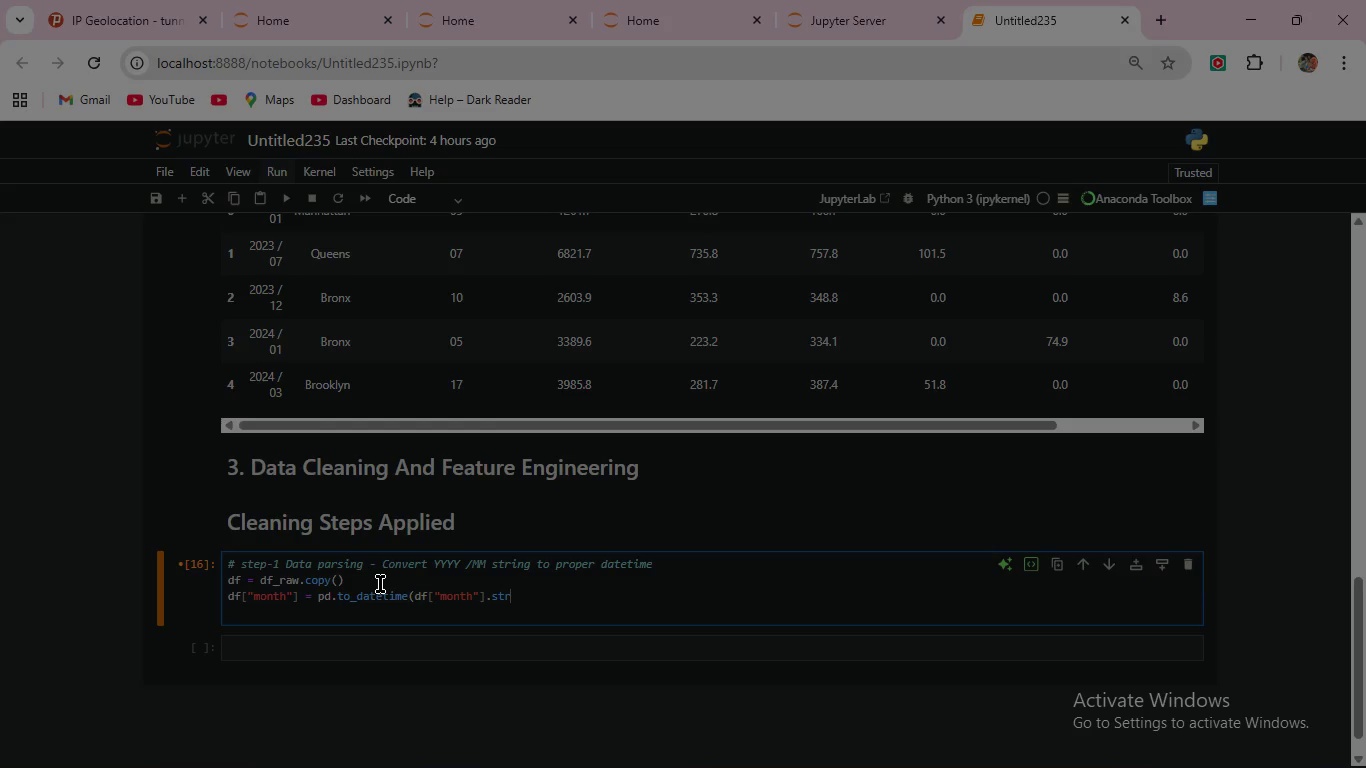 
wait(5.86)
 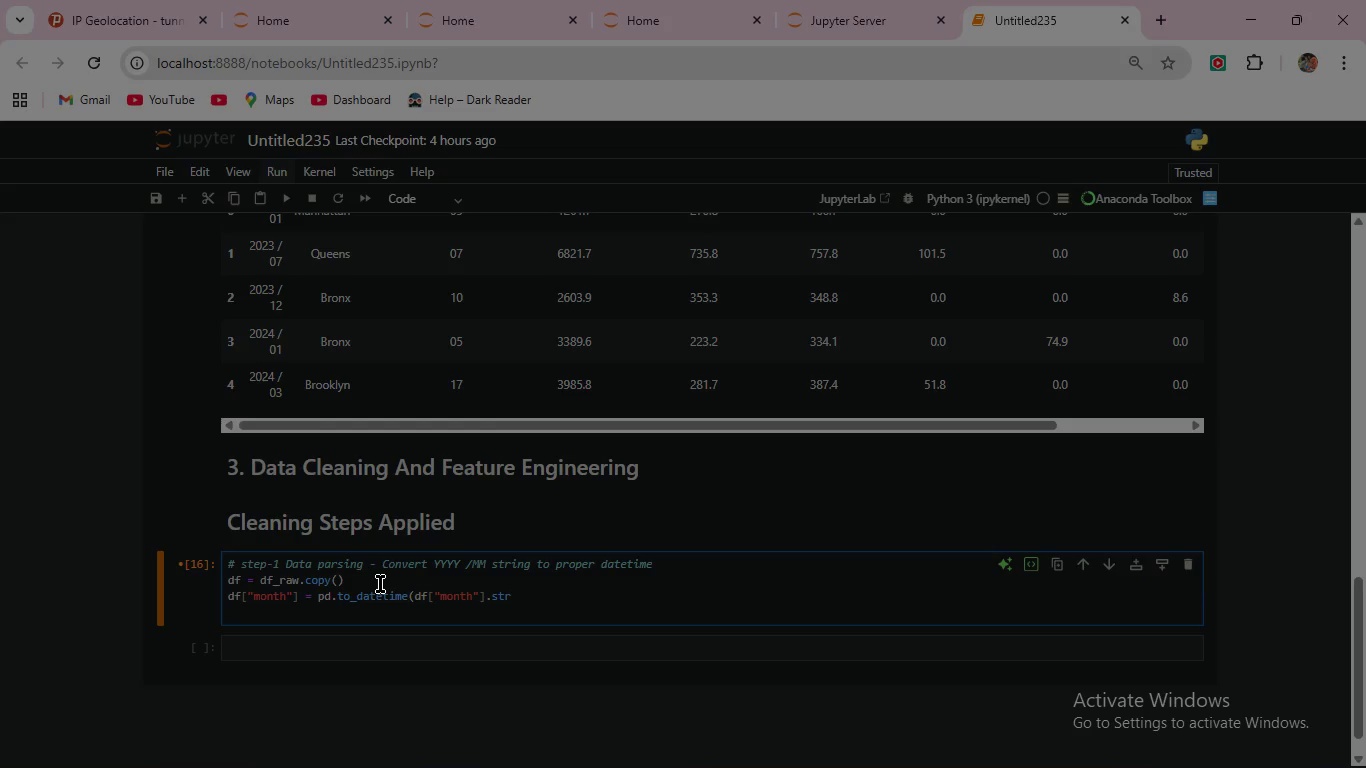 
type(.replace)
 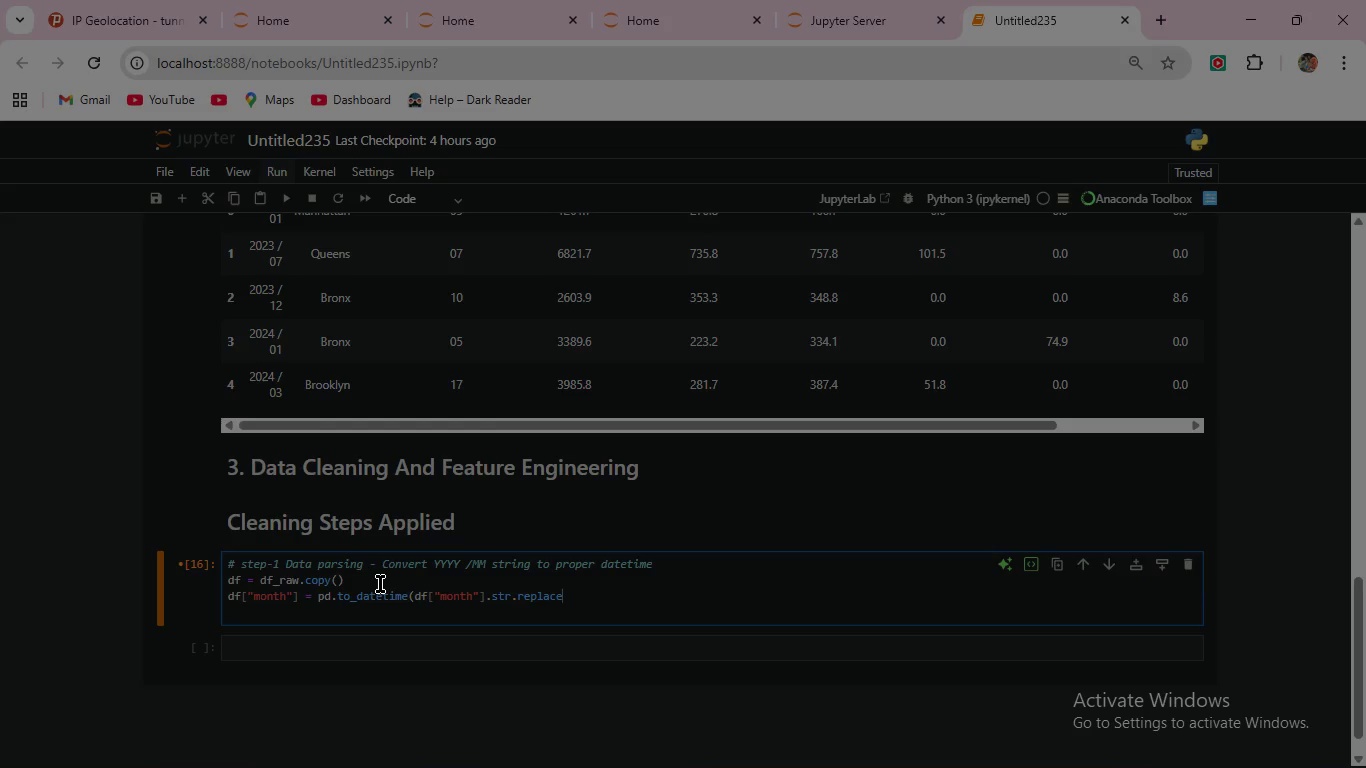 
hold_key(key=ShiftRight, duration=1.5)
 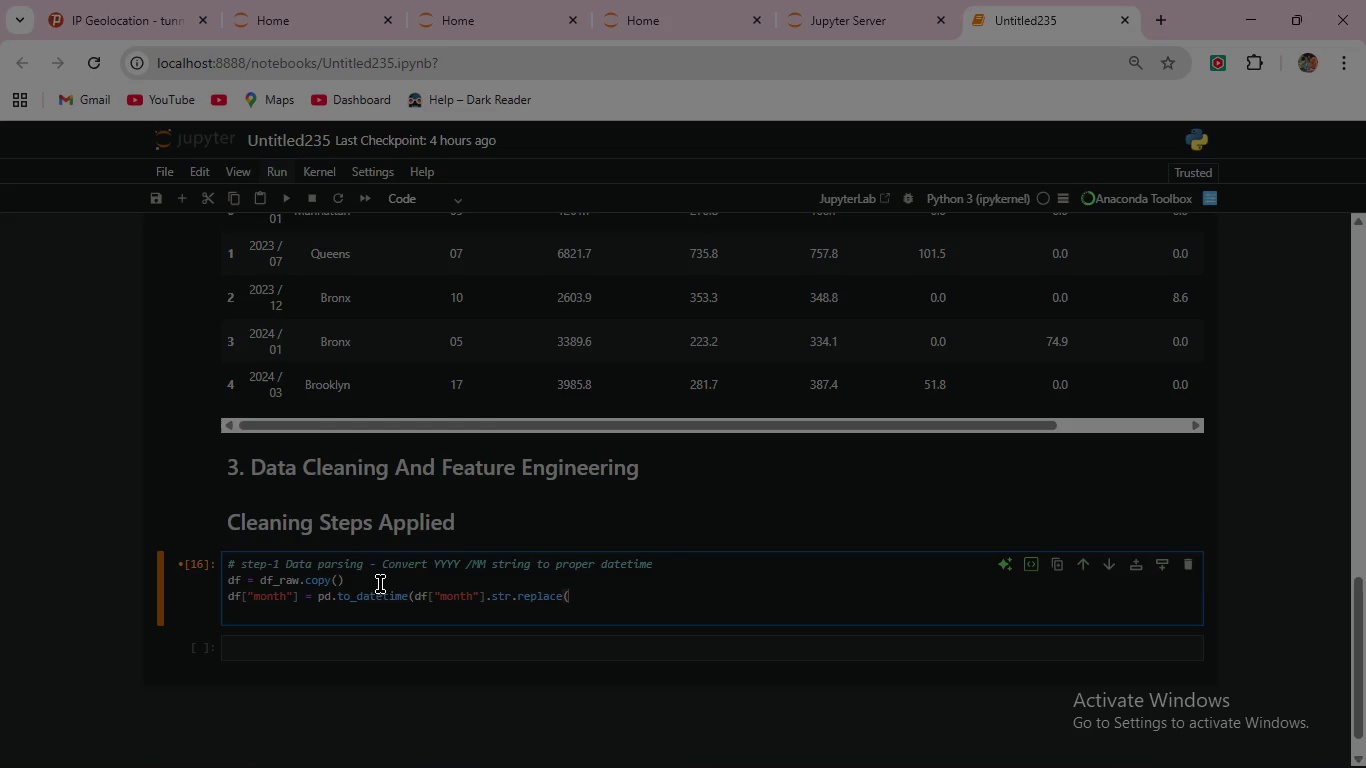 
key(Shift+9)
 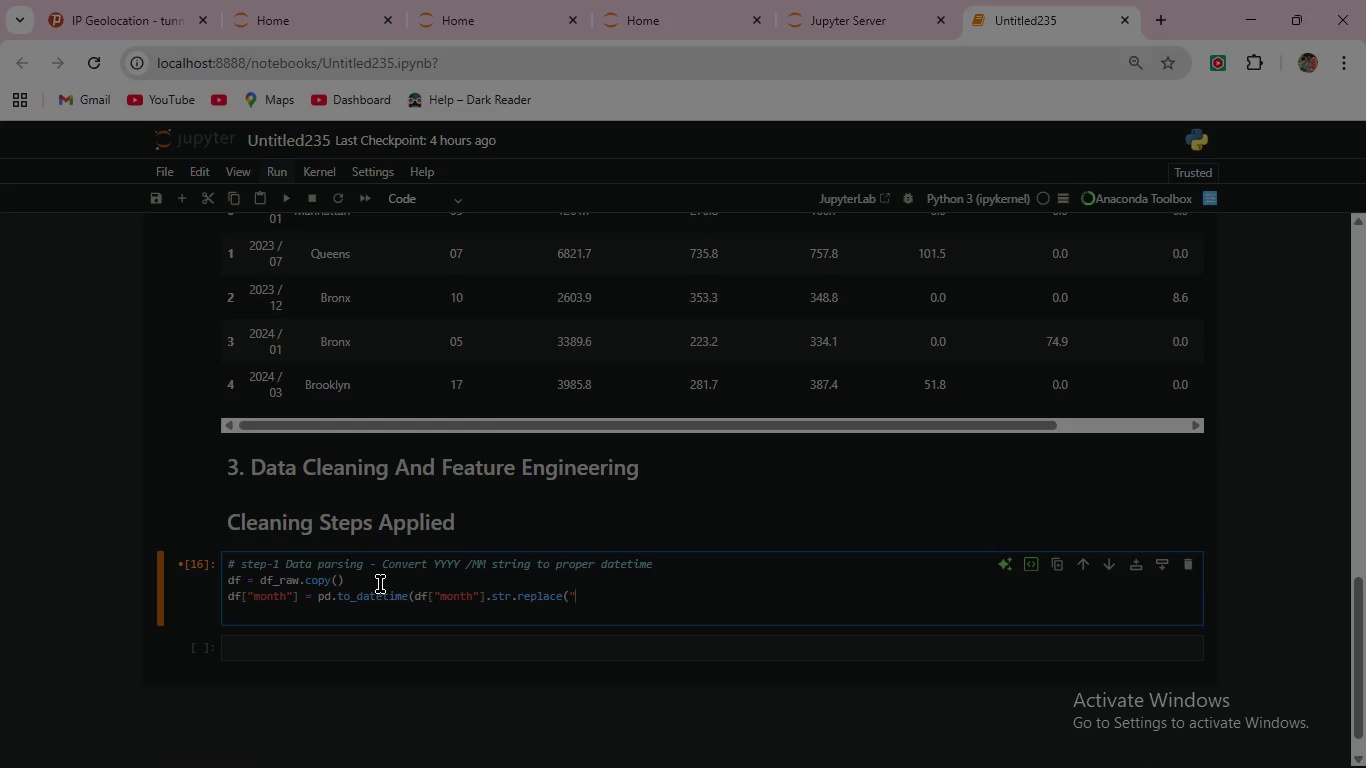 
key(Shift+Quote)
 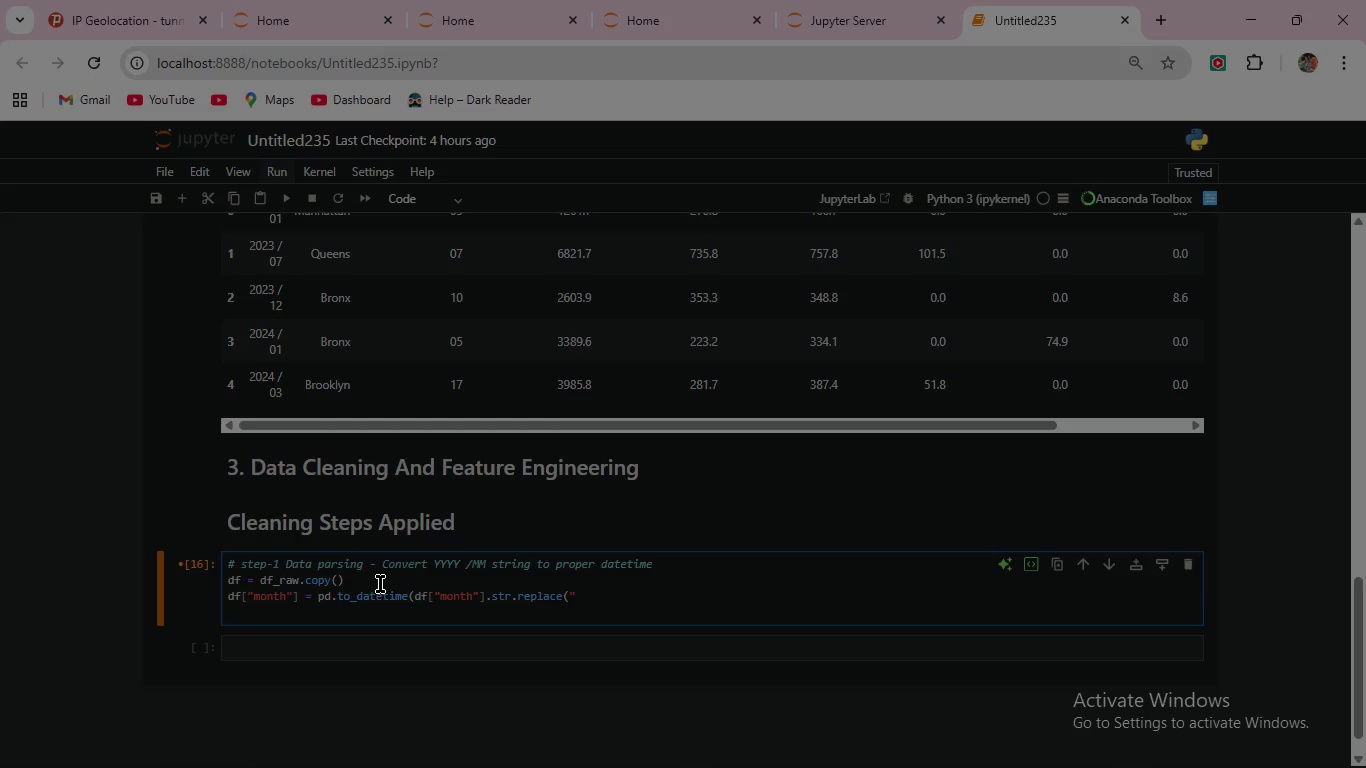 
wait(9.73)
 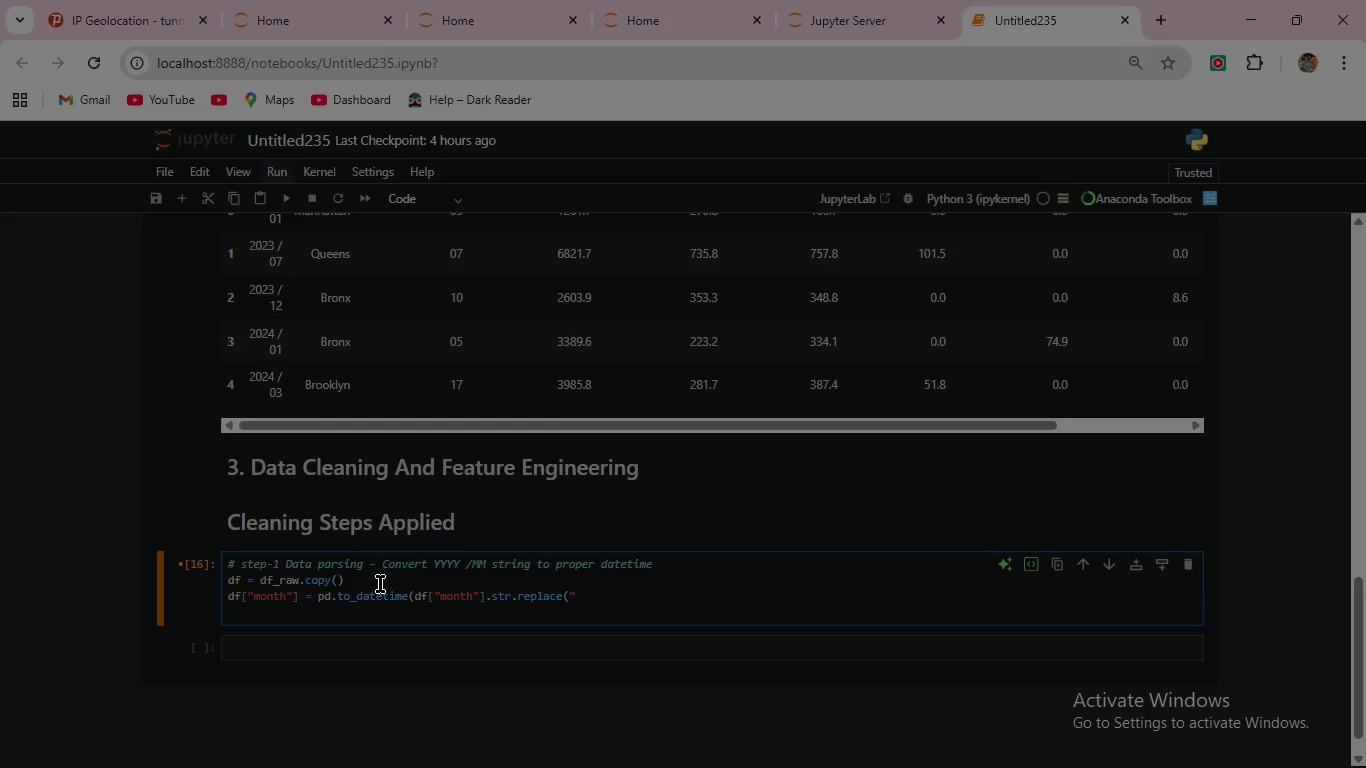 
key(Space)
 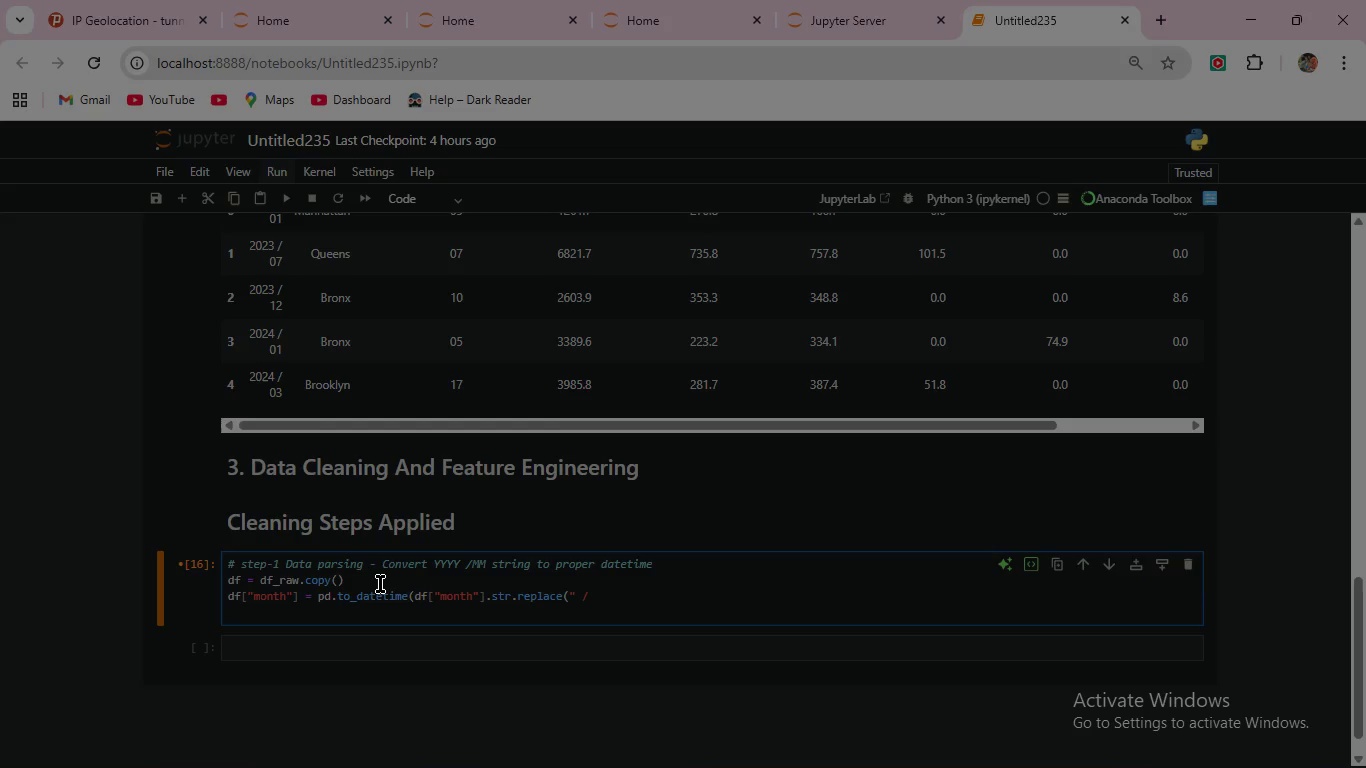 
key(Slash)
 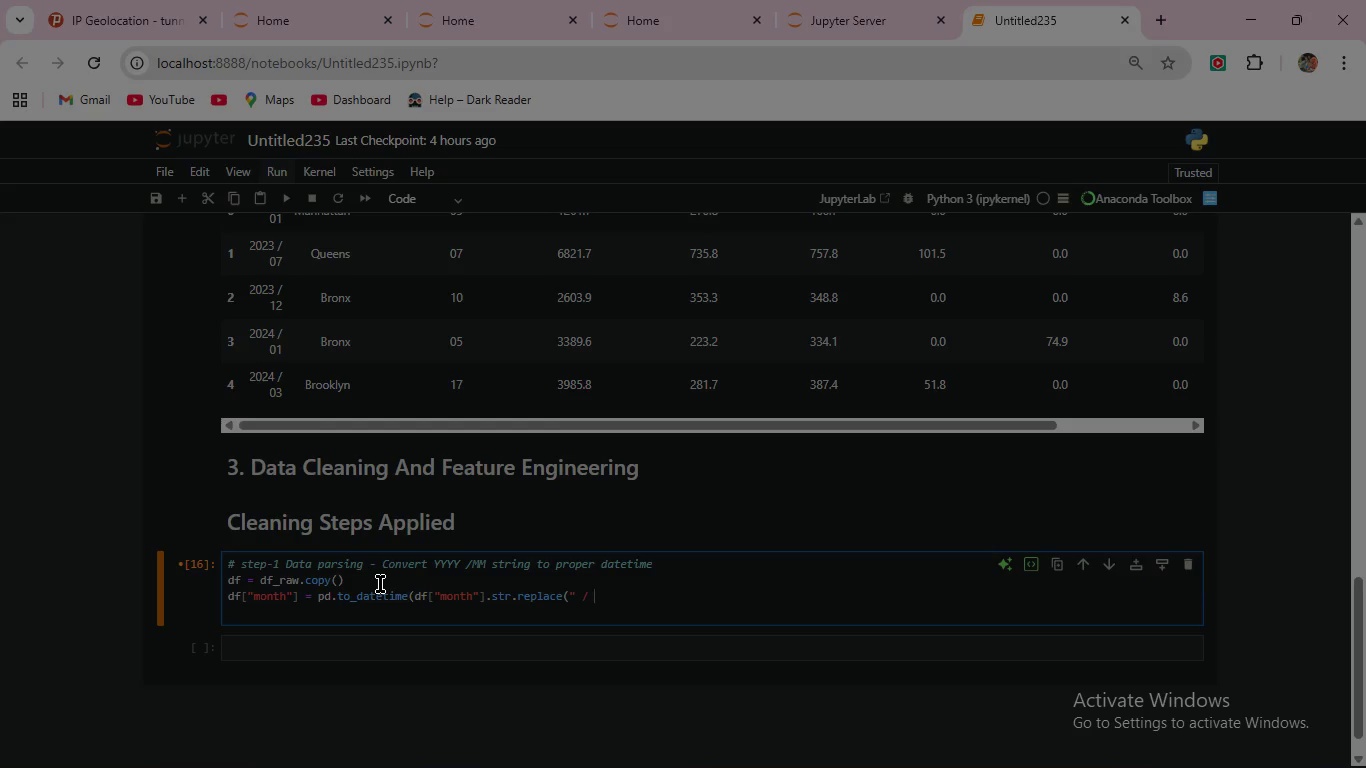 
key(Space)
 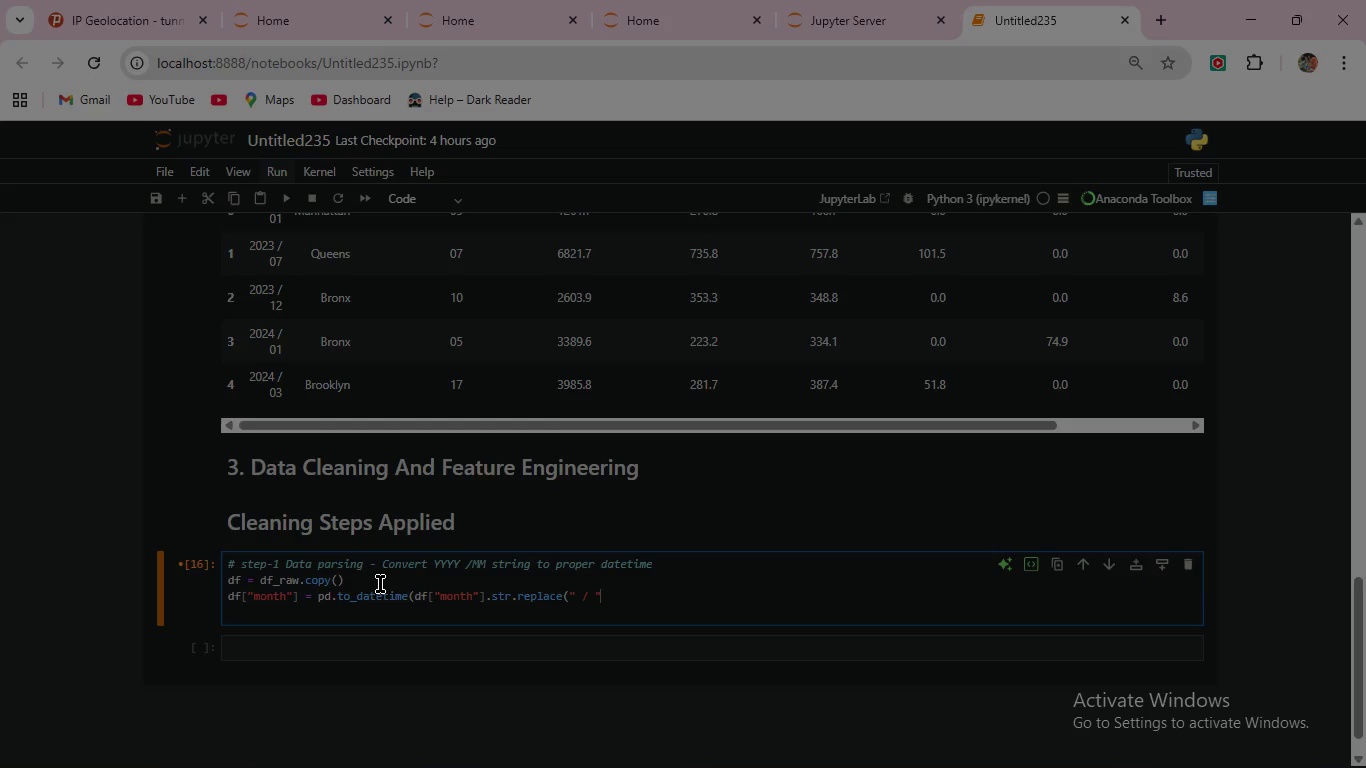 
key(Shift+ShiftRight)
 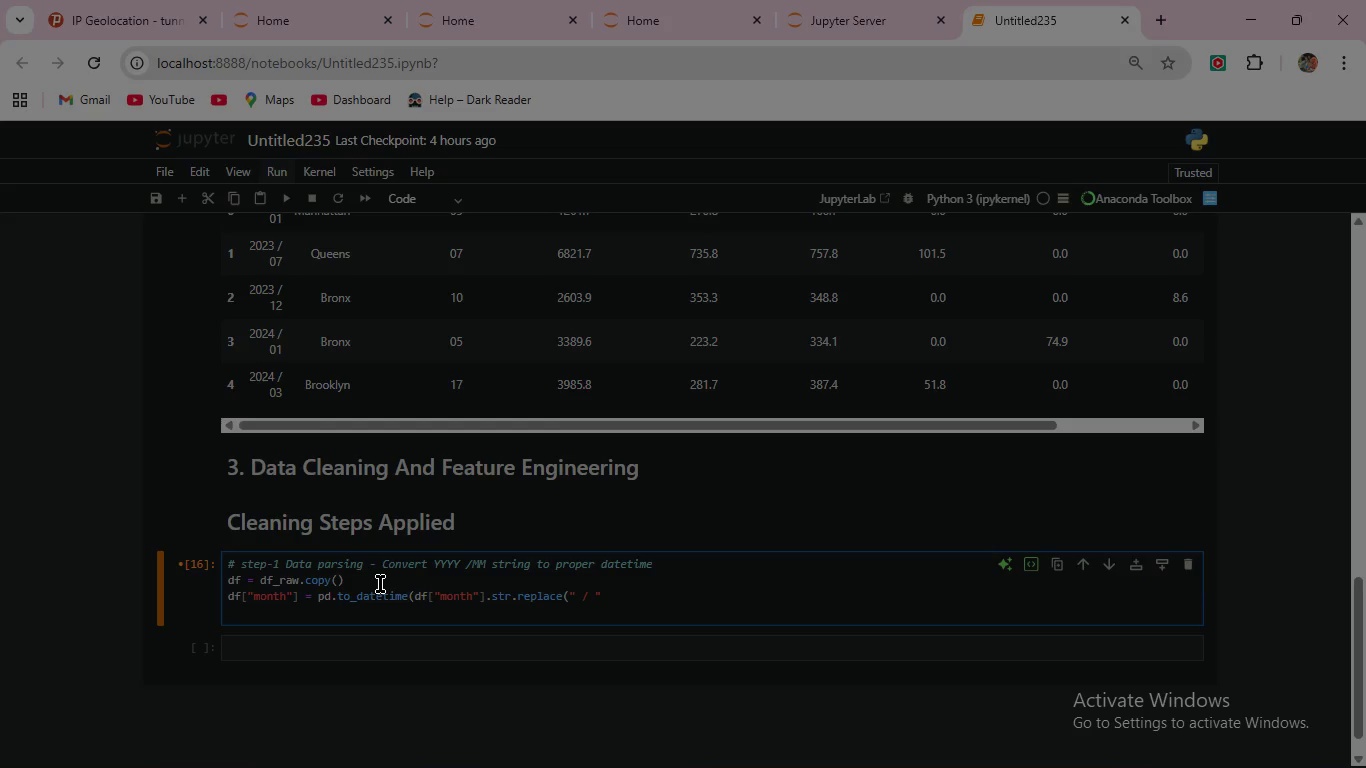 
key(Shift+Quote)
 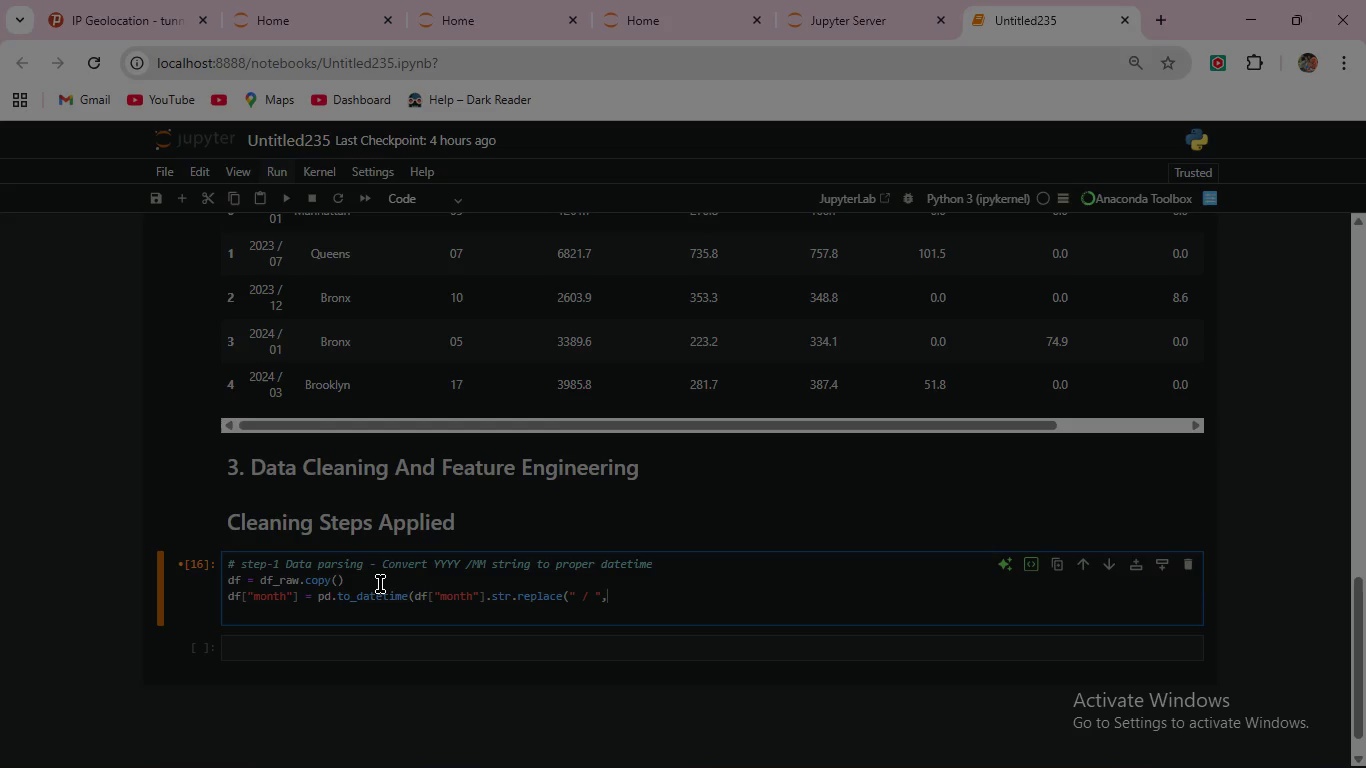 
key(Shift+Comma)
 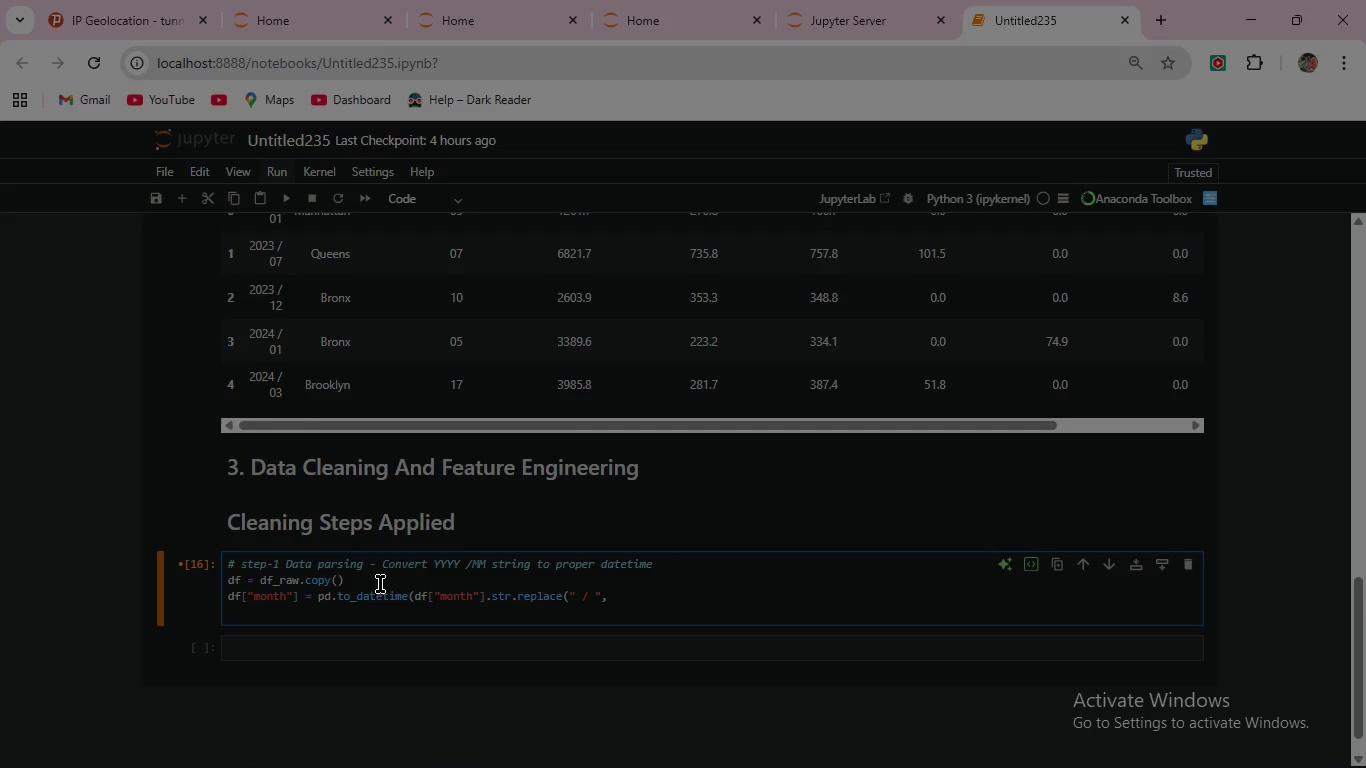 
key(Shift+Space)
 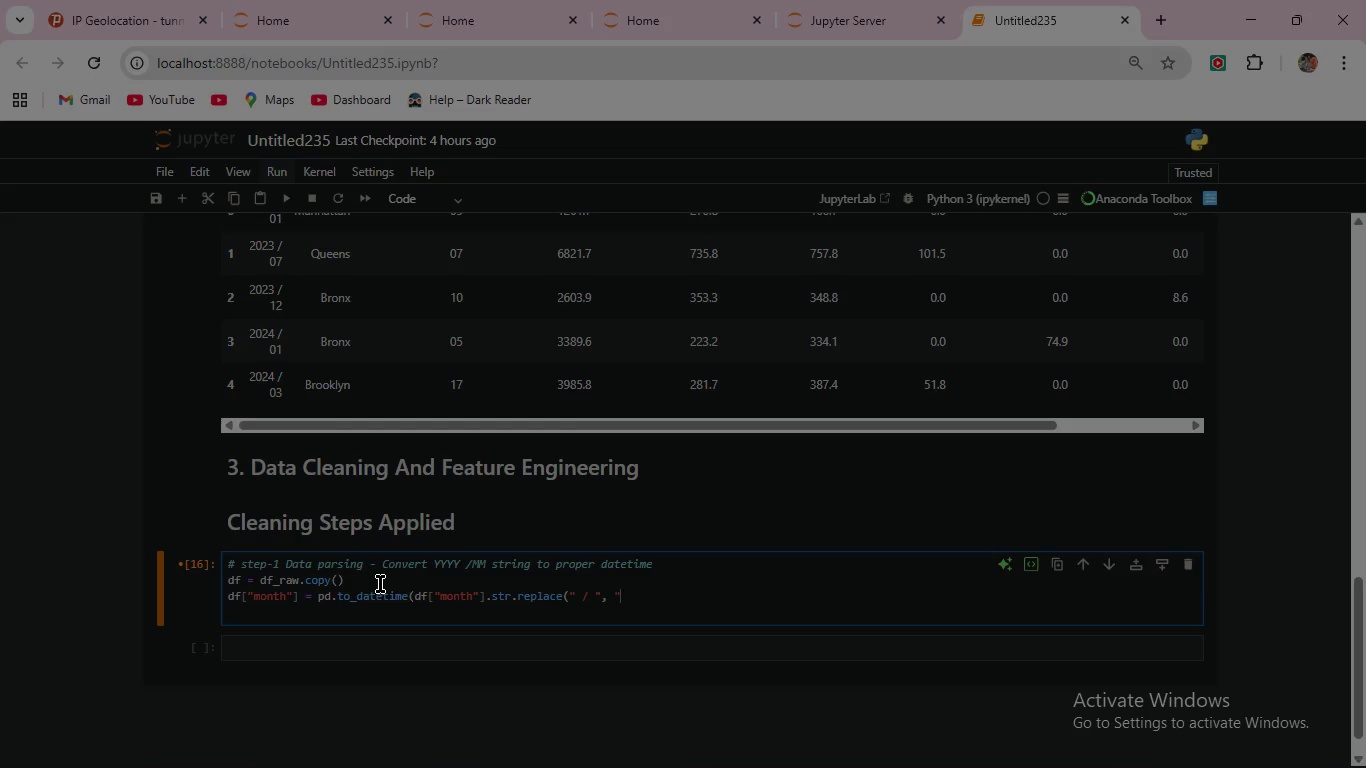 
key(Shift+ShiftRight)
 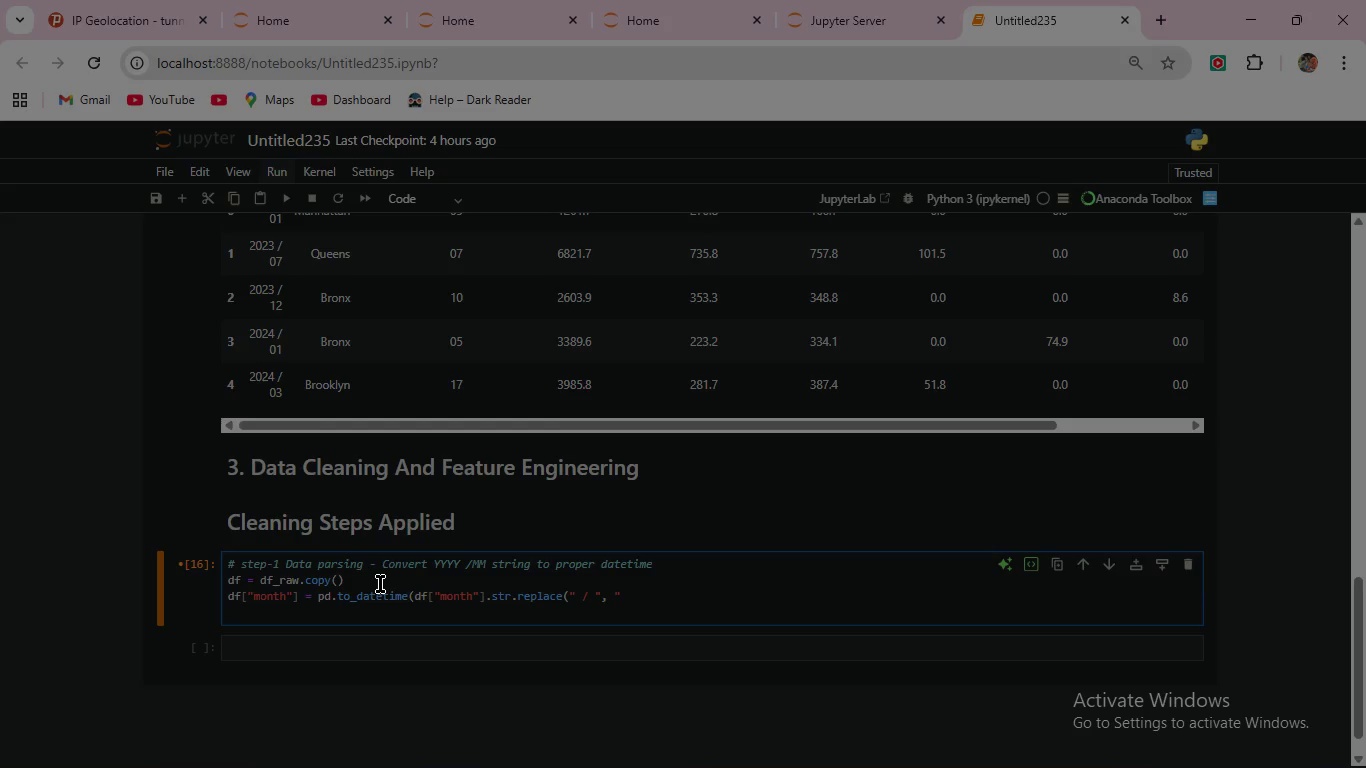 
key(Shift+Quote)
 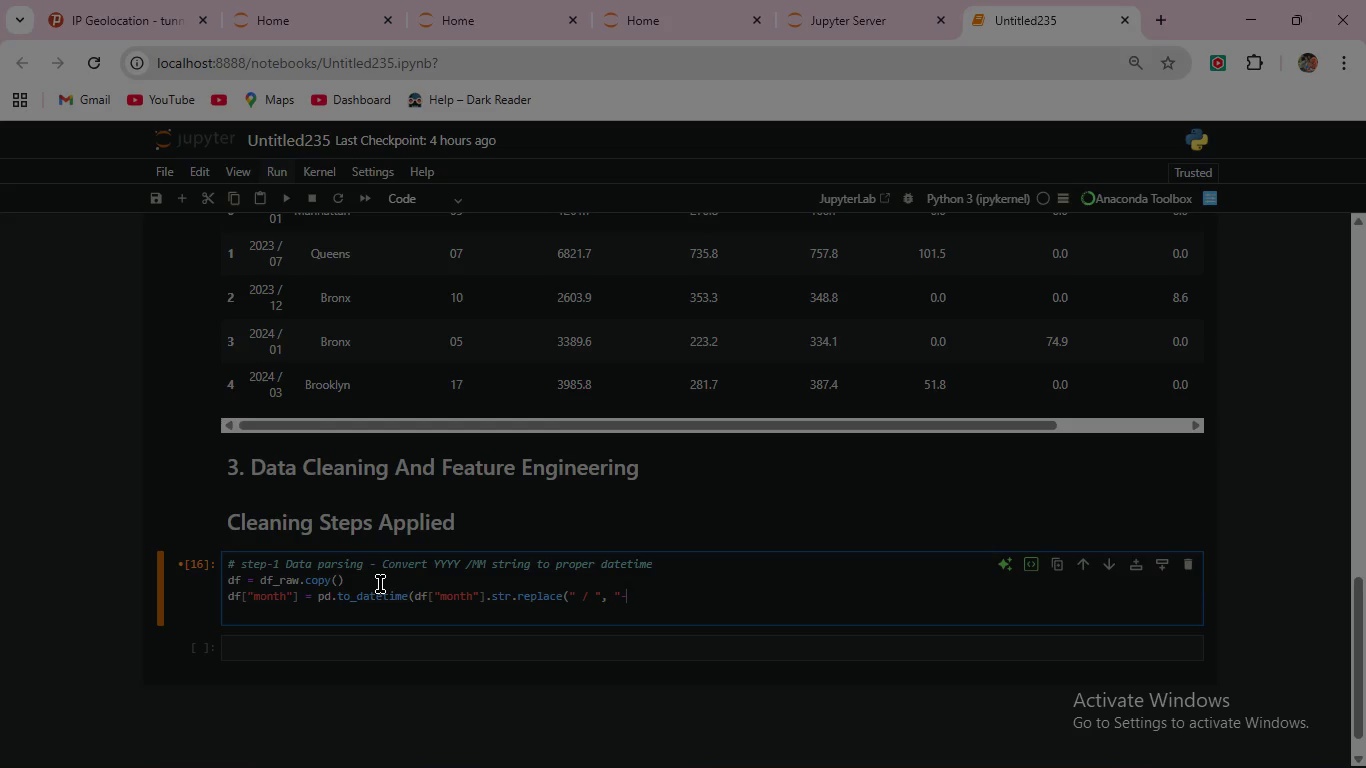 
key(Minus)
 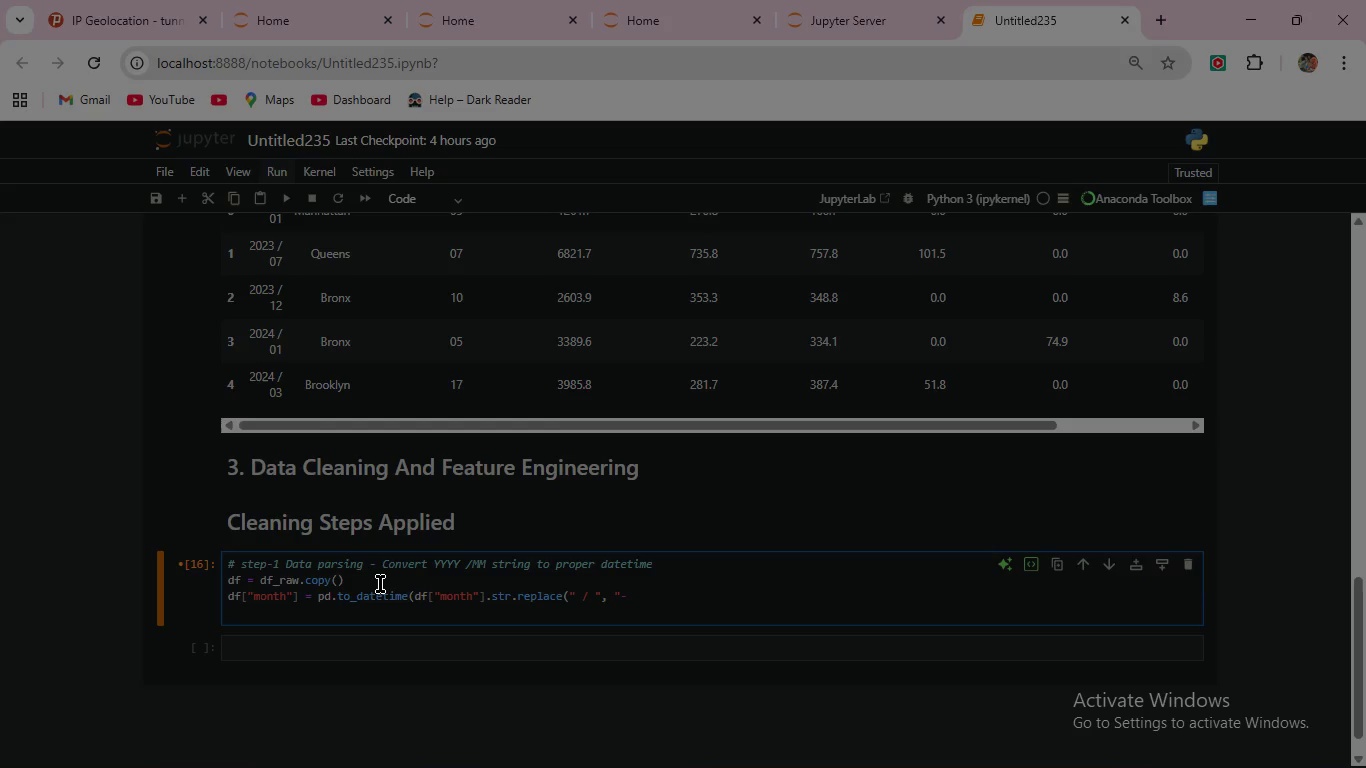 
hold_key(key=ShiftRight, duration=1.5)
 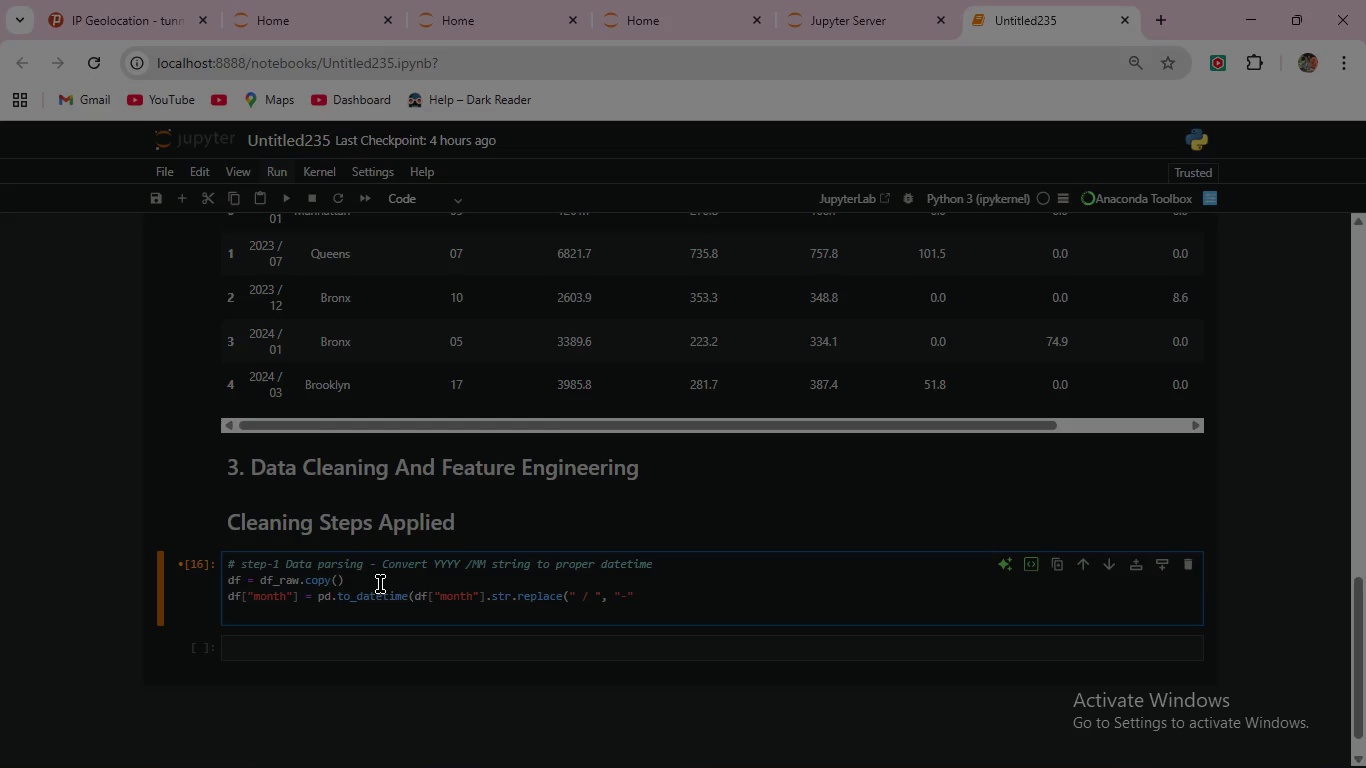 
type("), format=")
 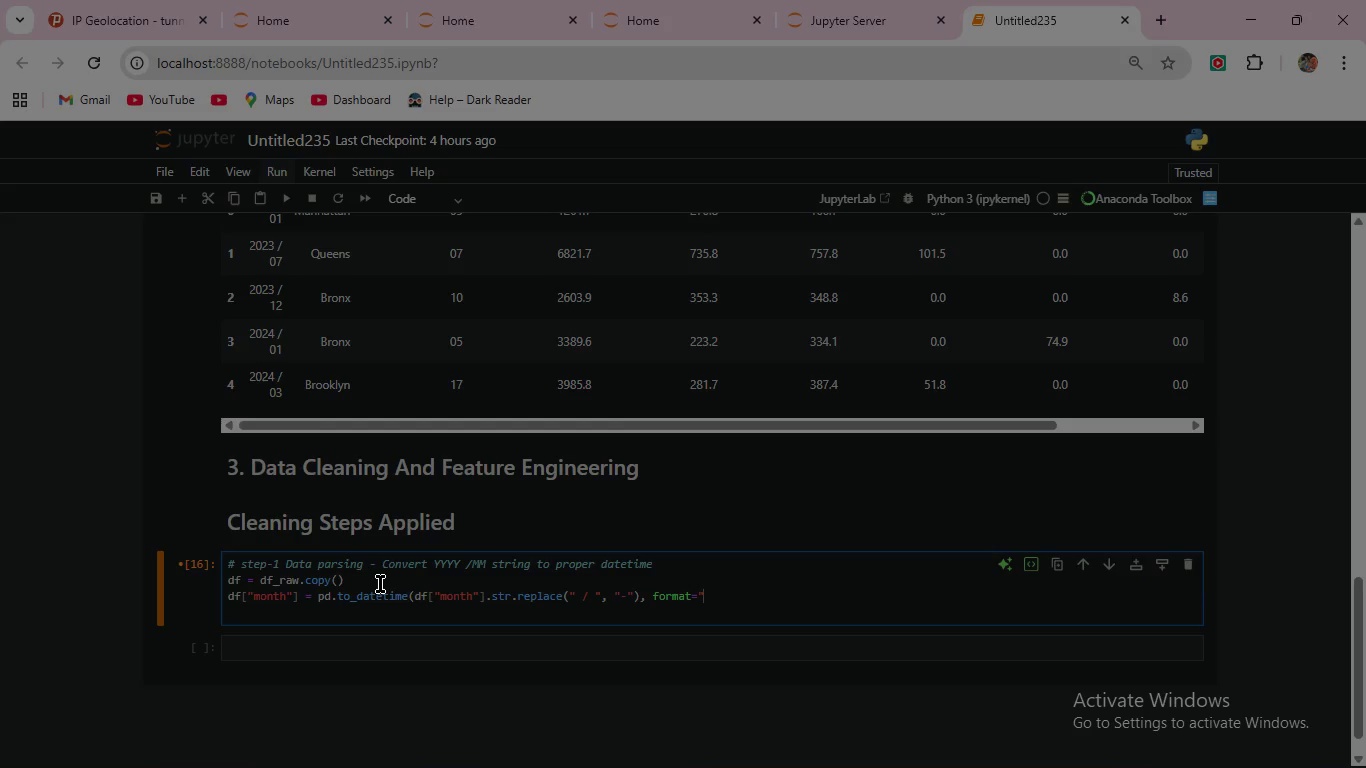 
type(%Y-%m"))
 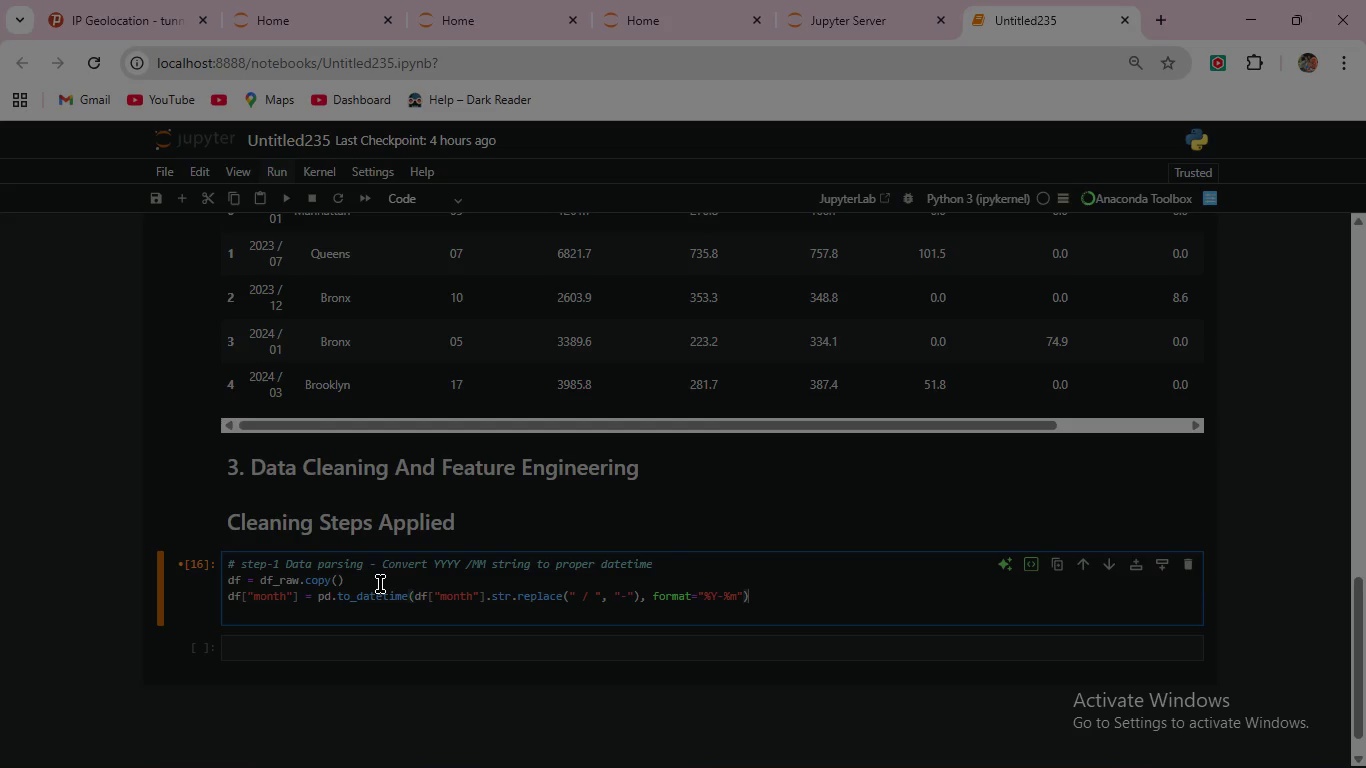 
wait(5.69)
 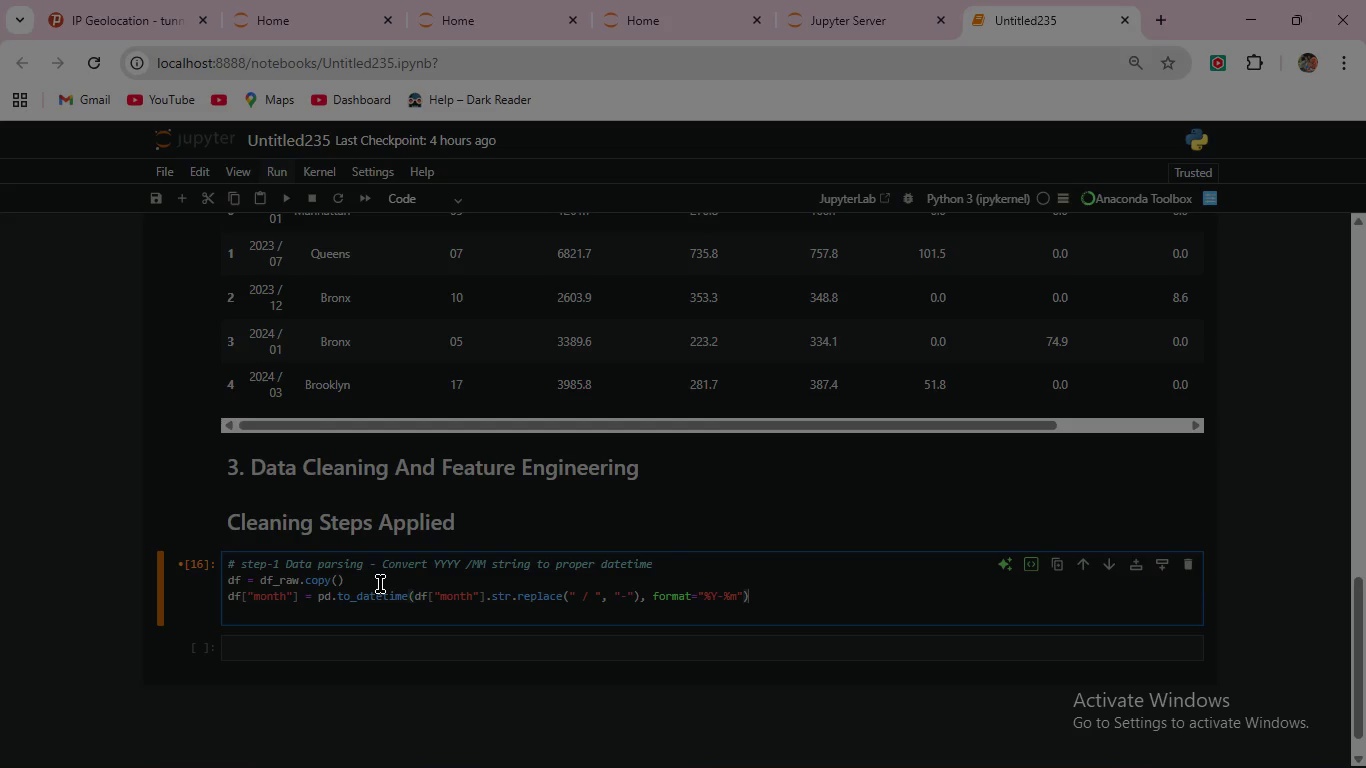 
left_click([285, 196])
 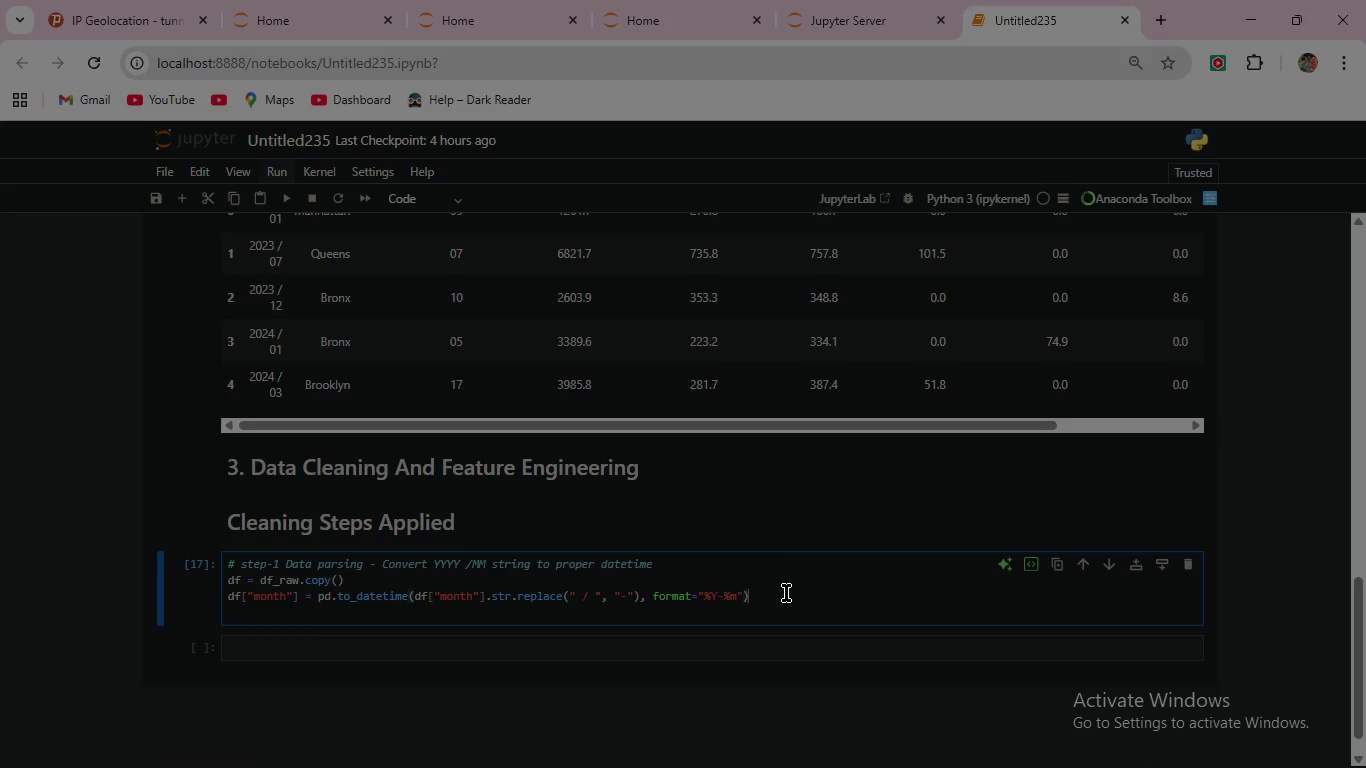 
left_click([786, 593])
 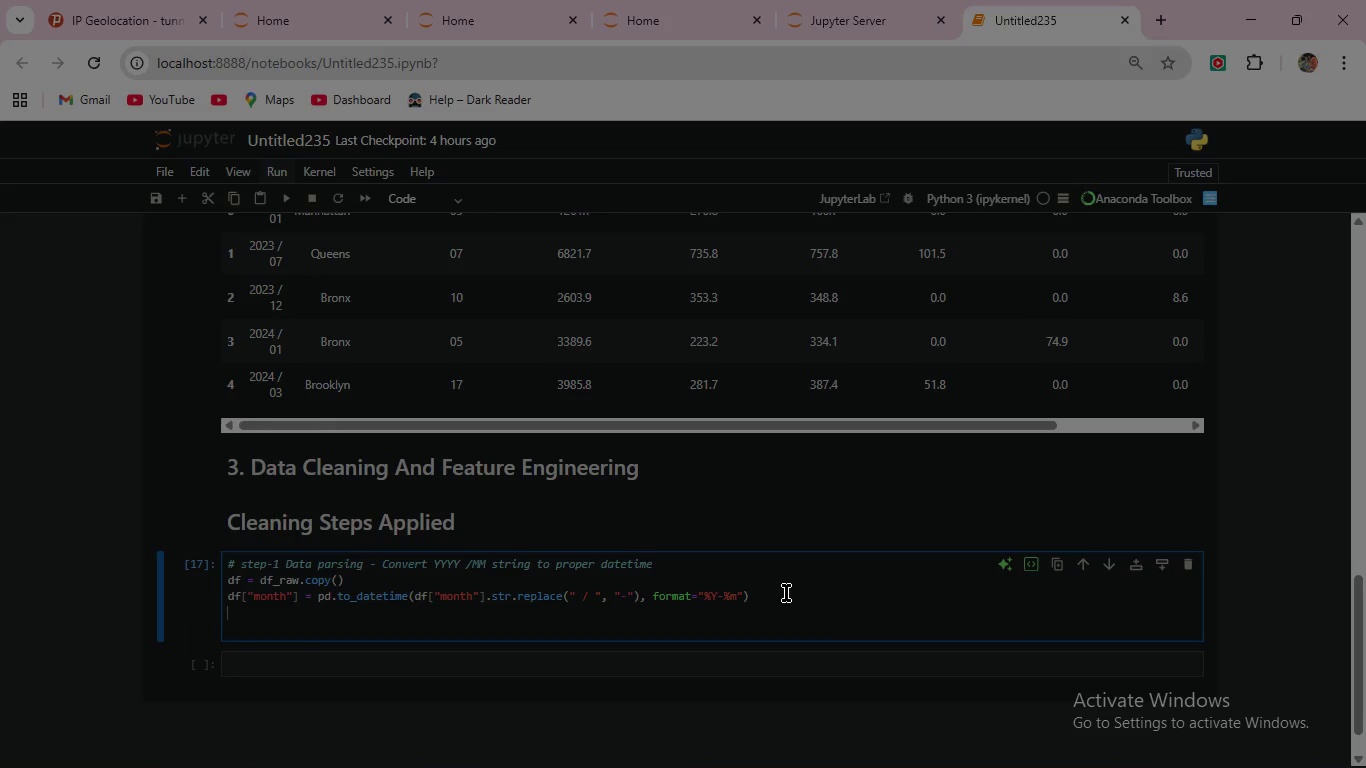 
key(Enter)
 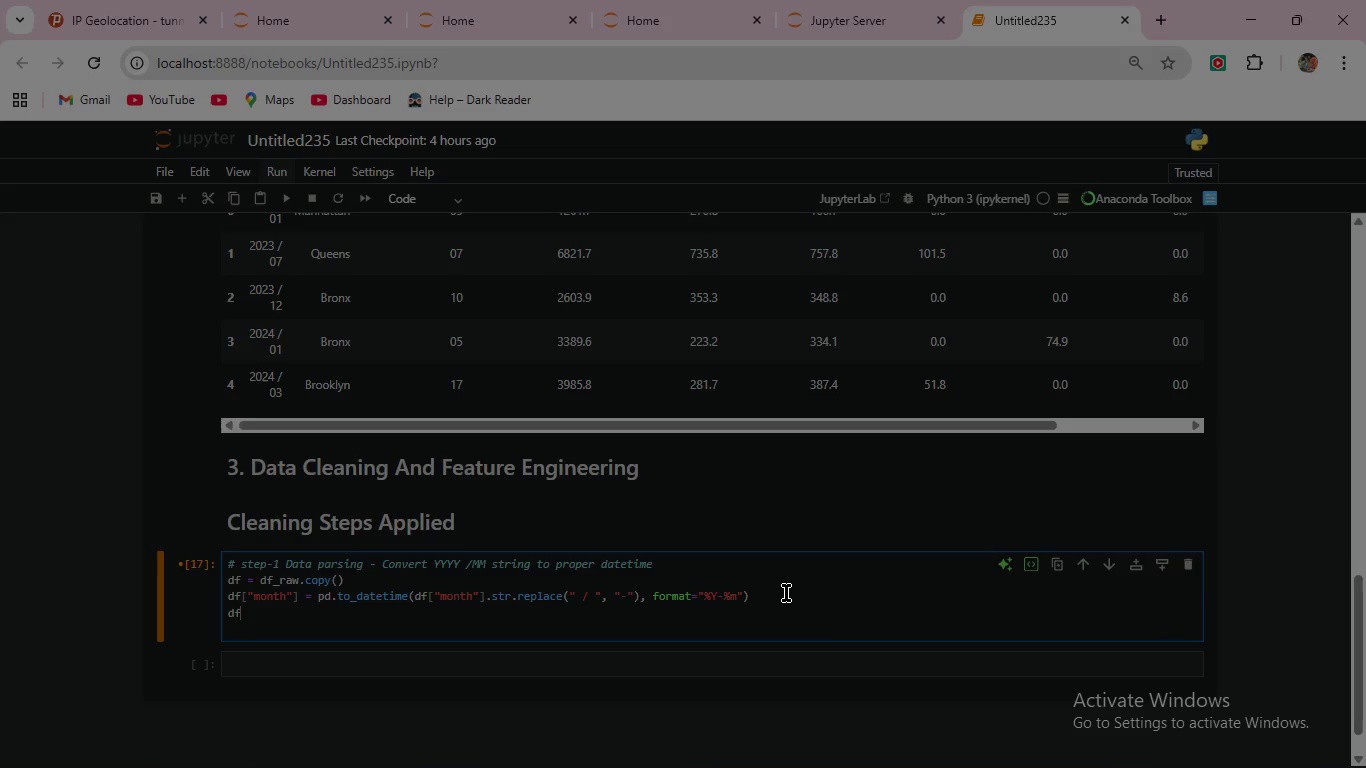 
type(df["year"] = df["month)
 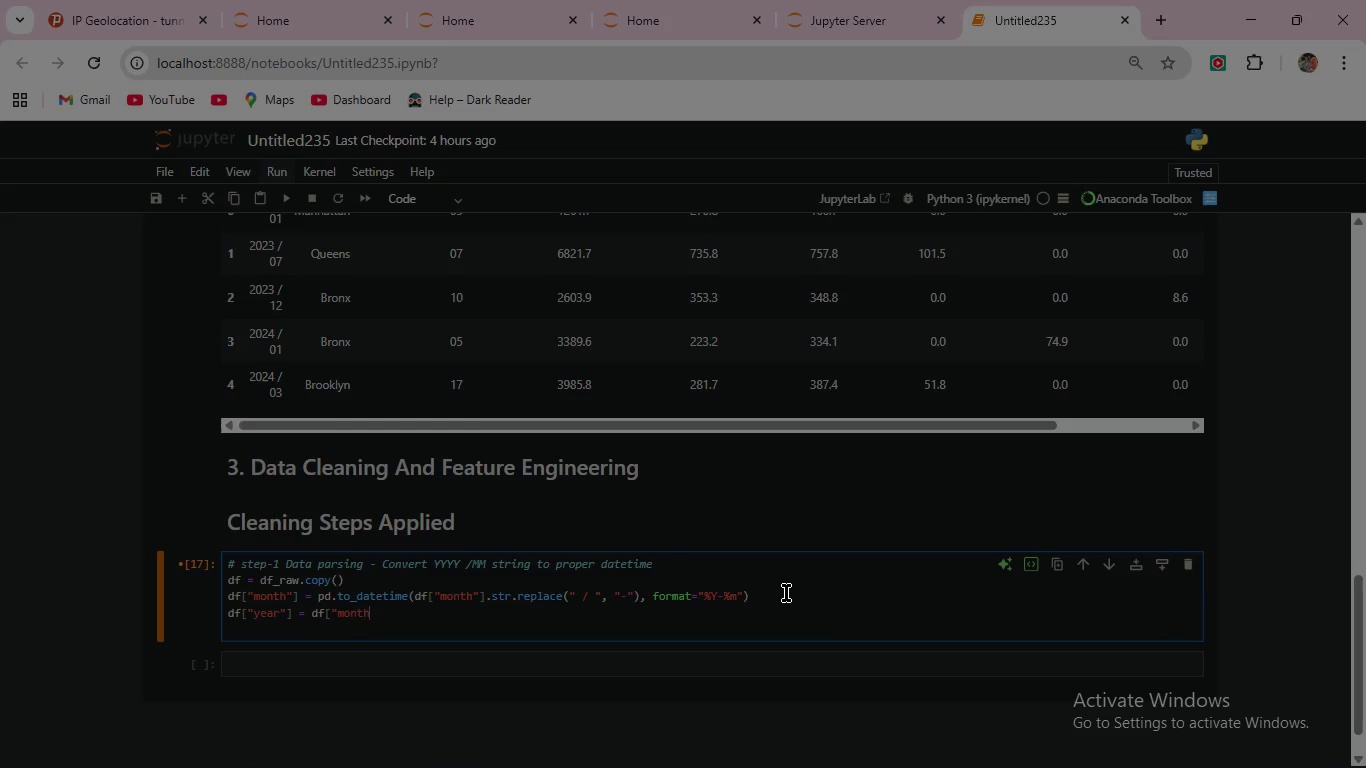 
type("].dt.year)
 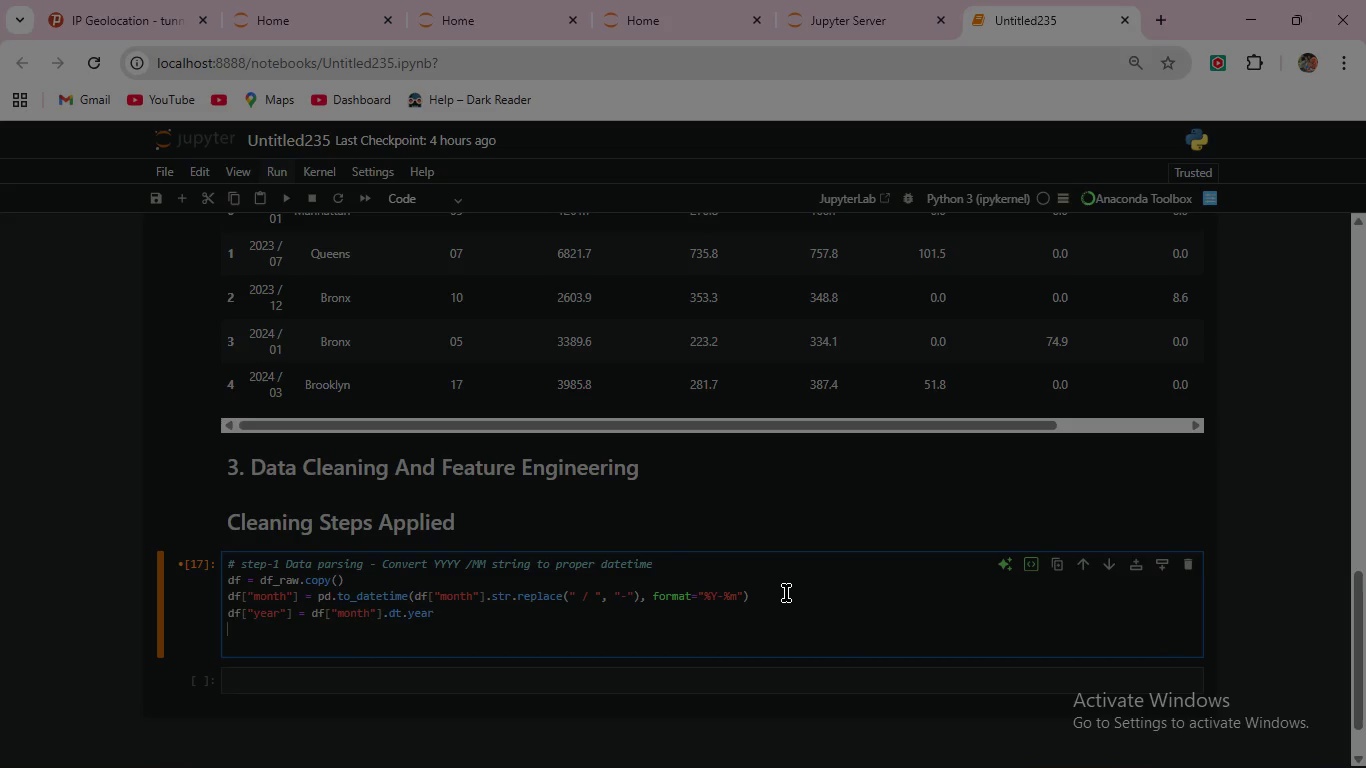 
key(Enter)
 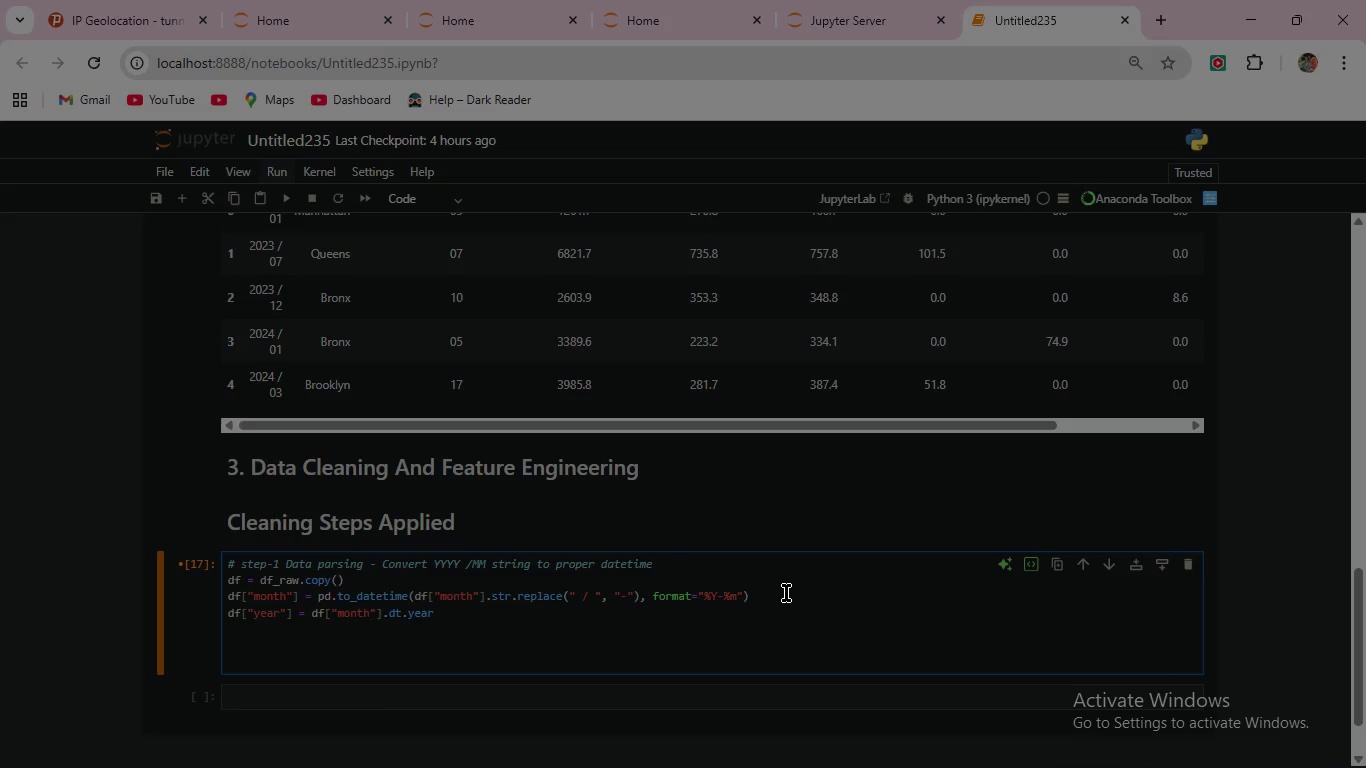 
key(Enter)
 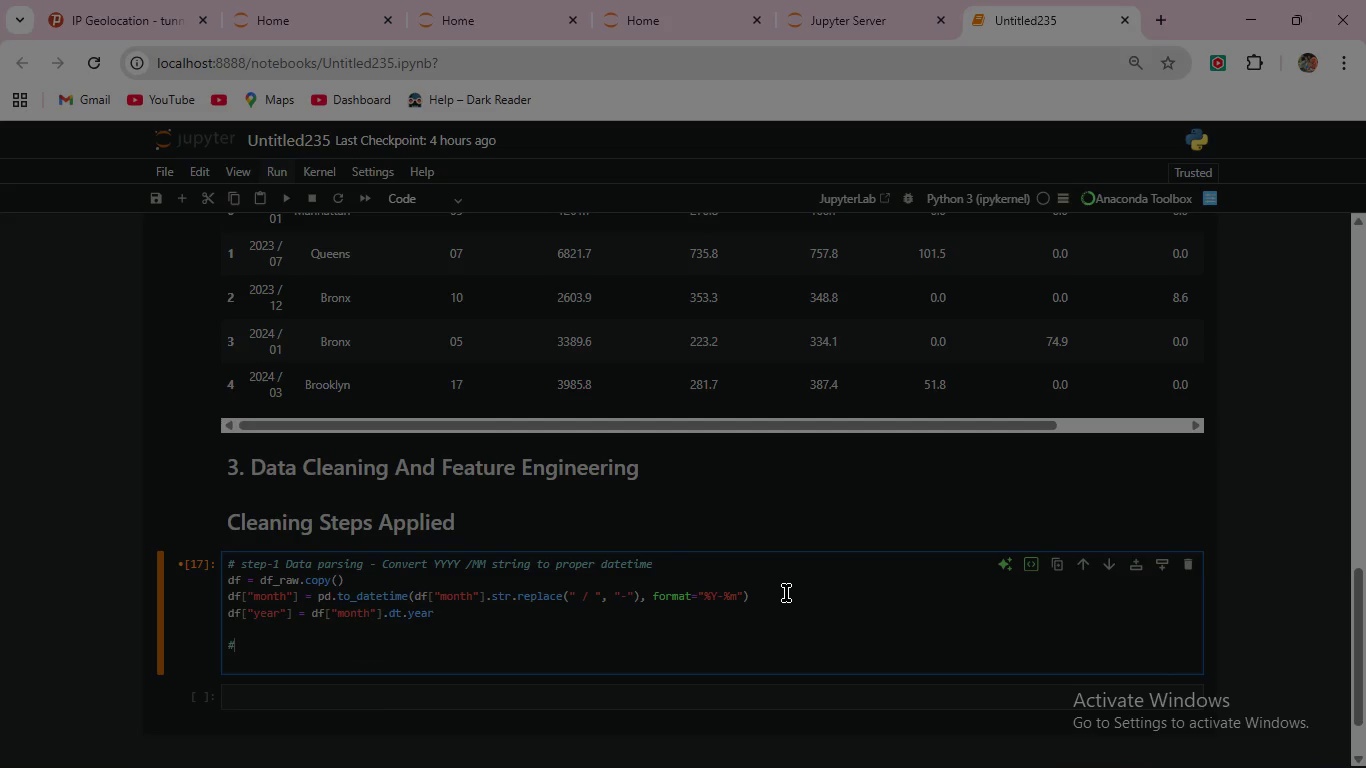 
key(Shift+3)
 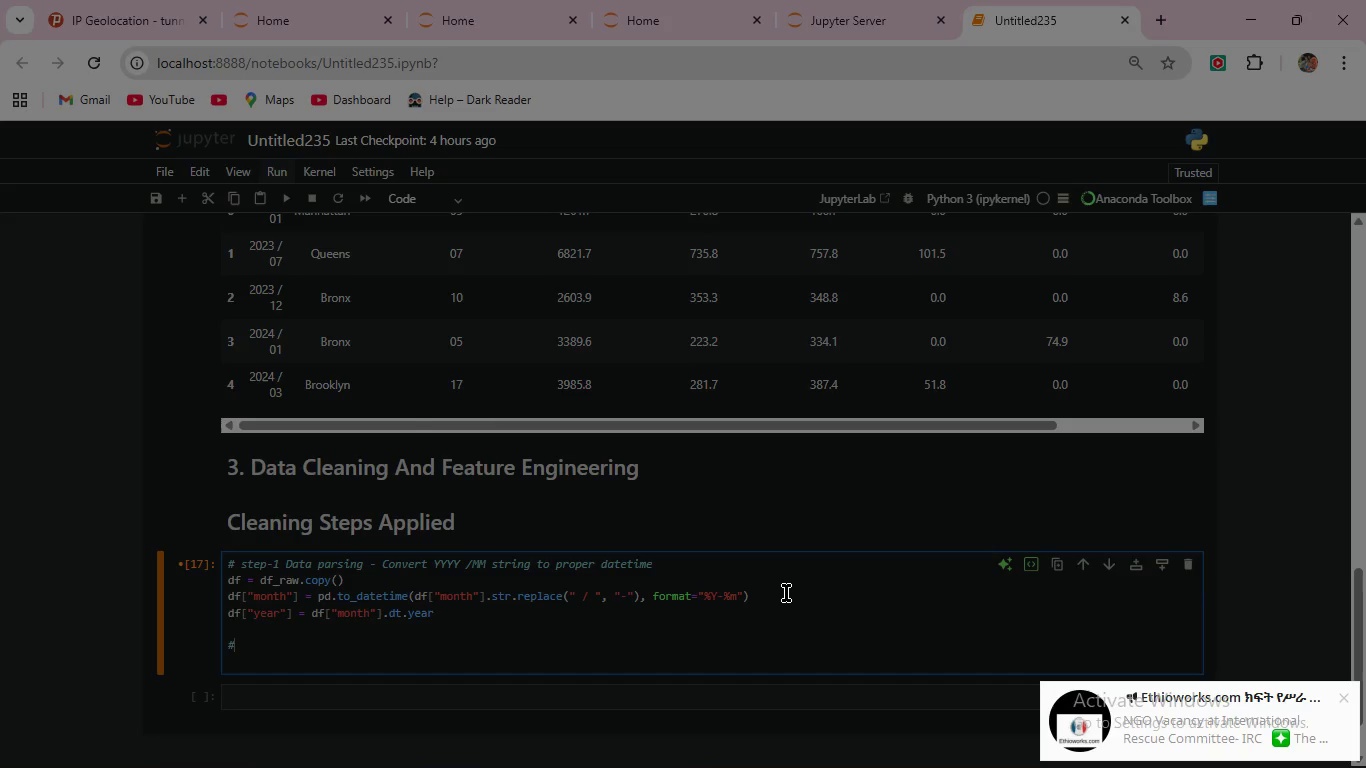 
wait(7.09)
 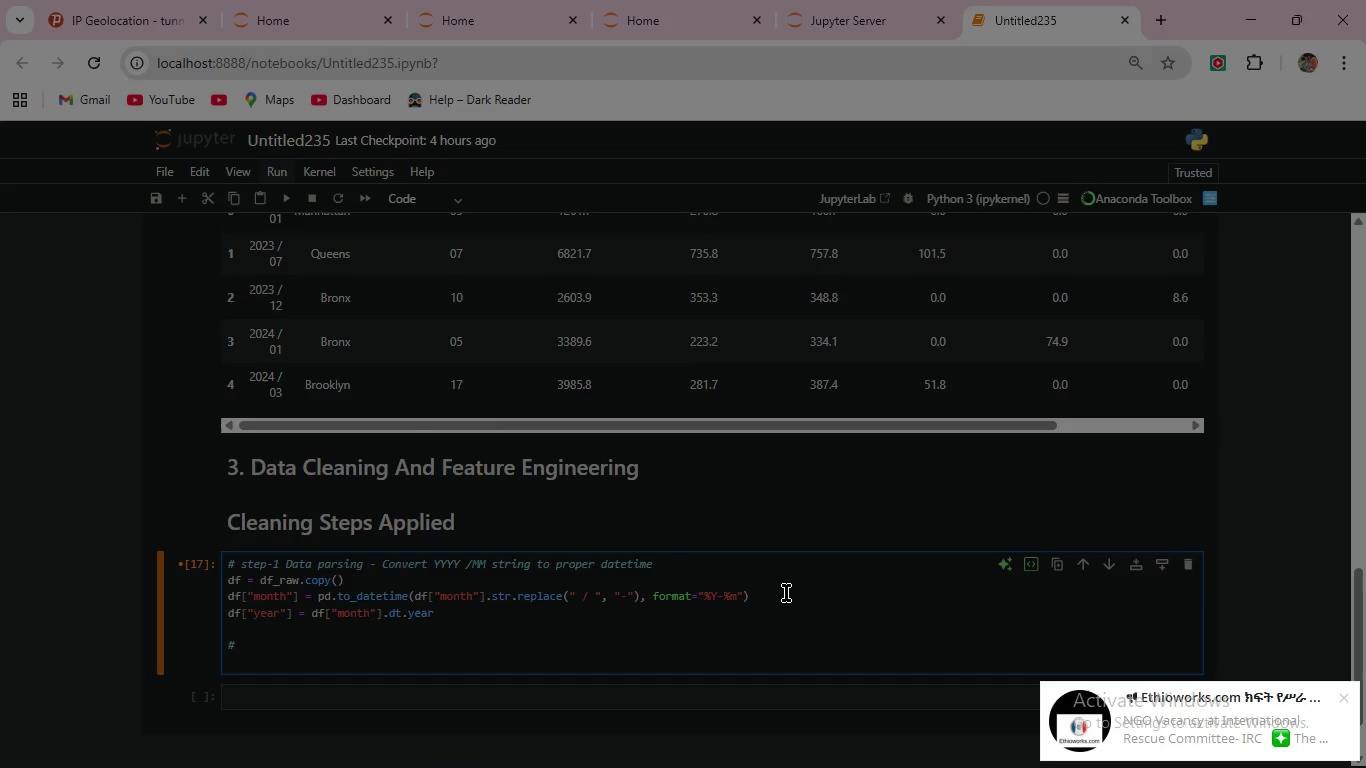 
type(-step2-)
 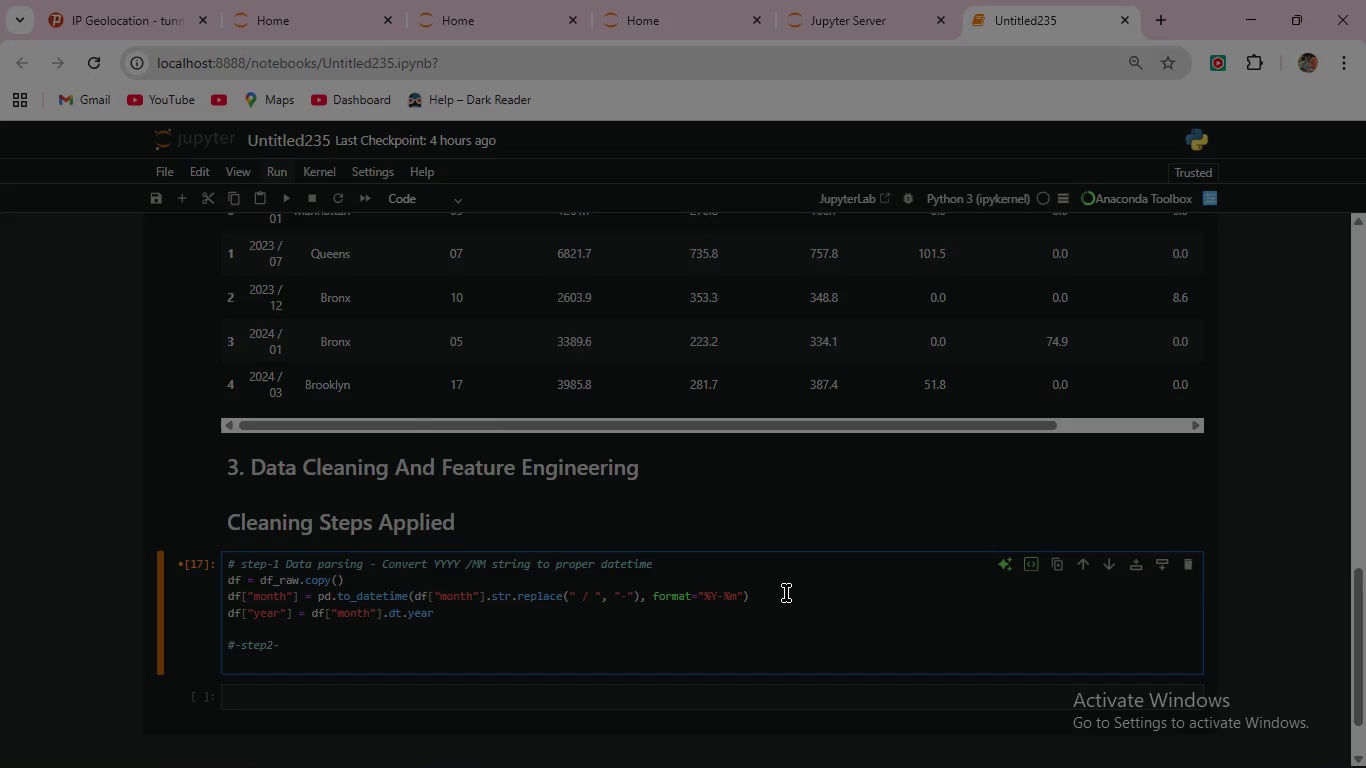 
wait(10.53)
 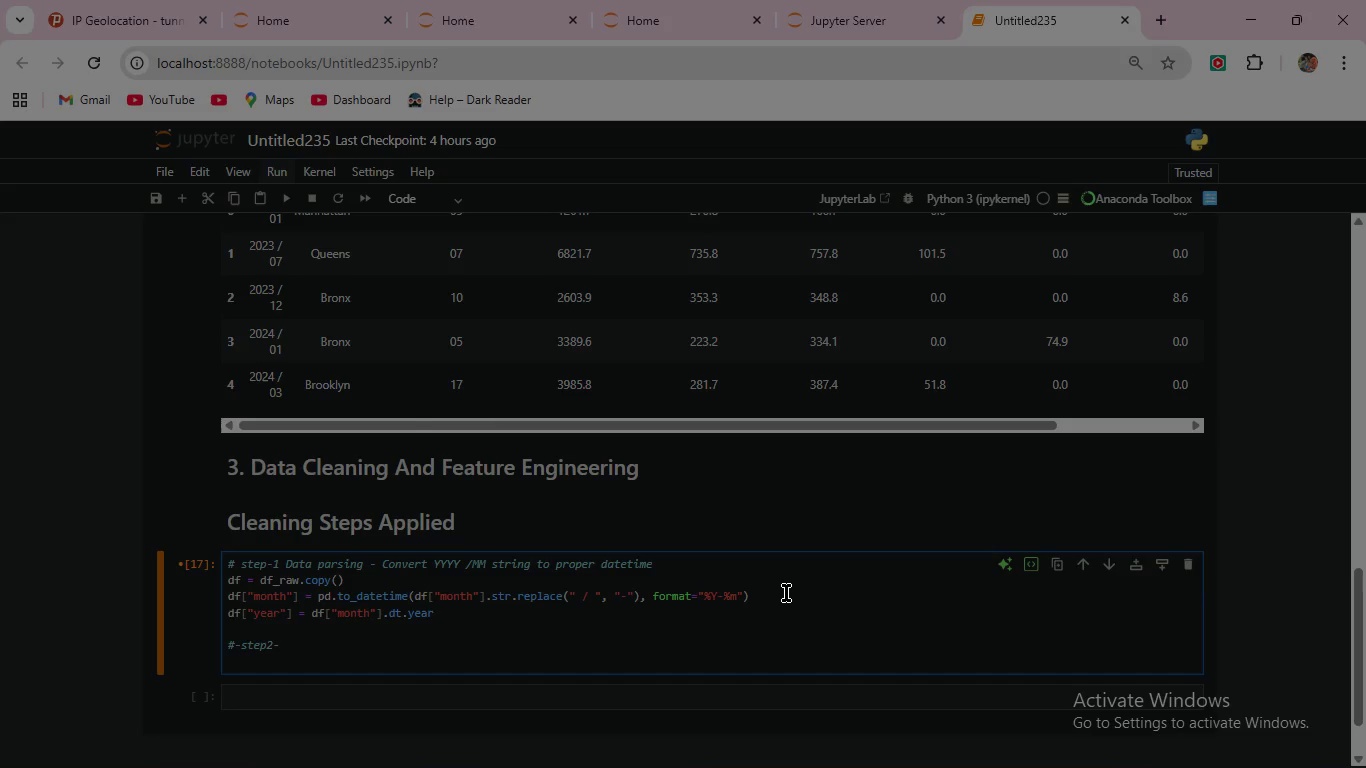 
type(scope filter-ret)
key(Backspace)
key(Backspace)
key(Backspace)
type(Retain only 2014-2025 ()
 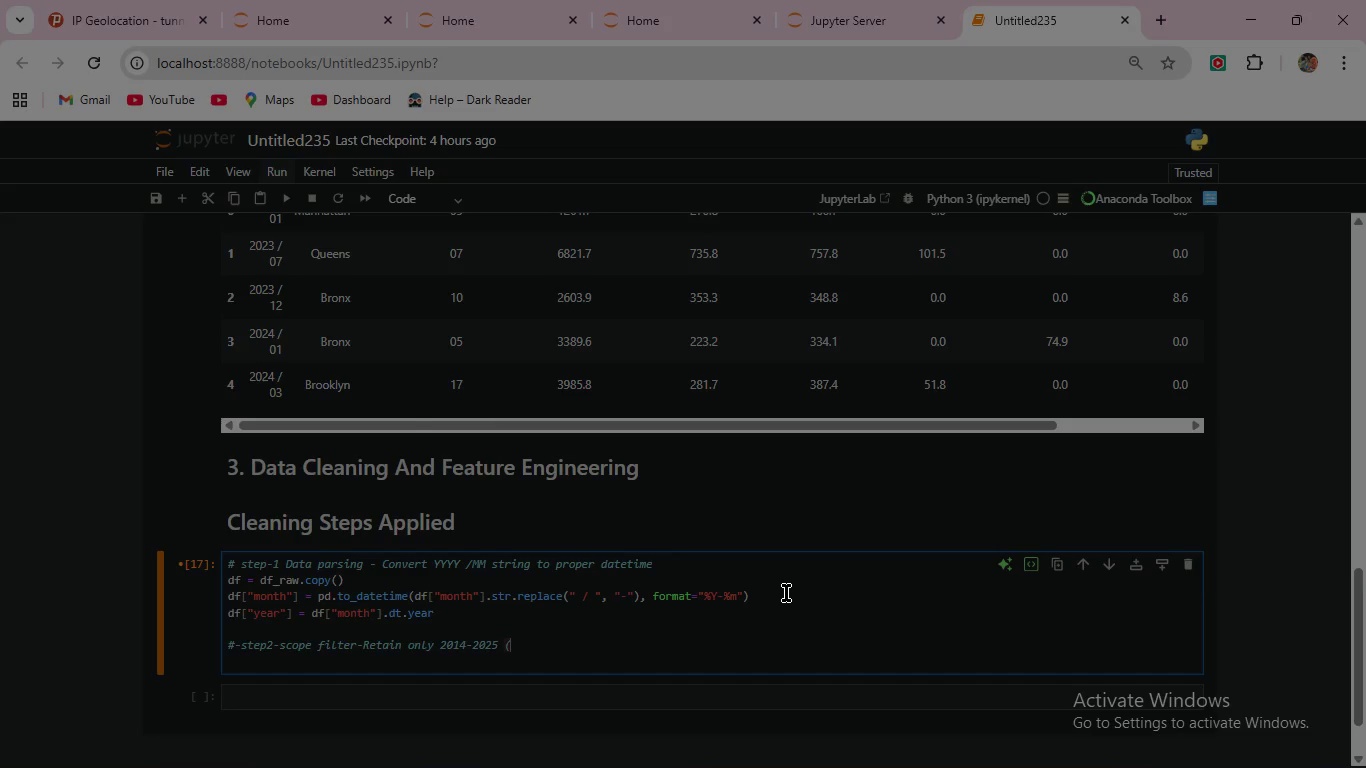 
type(NYC modern )
 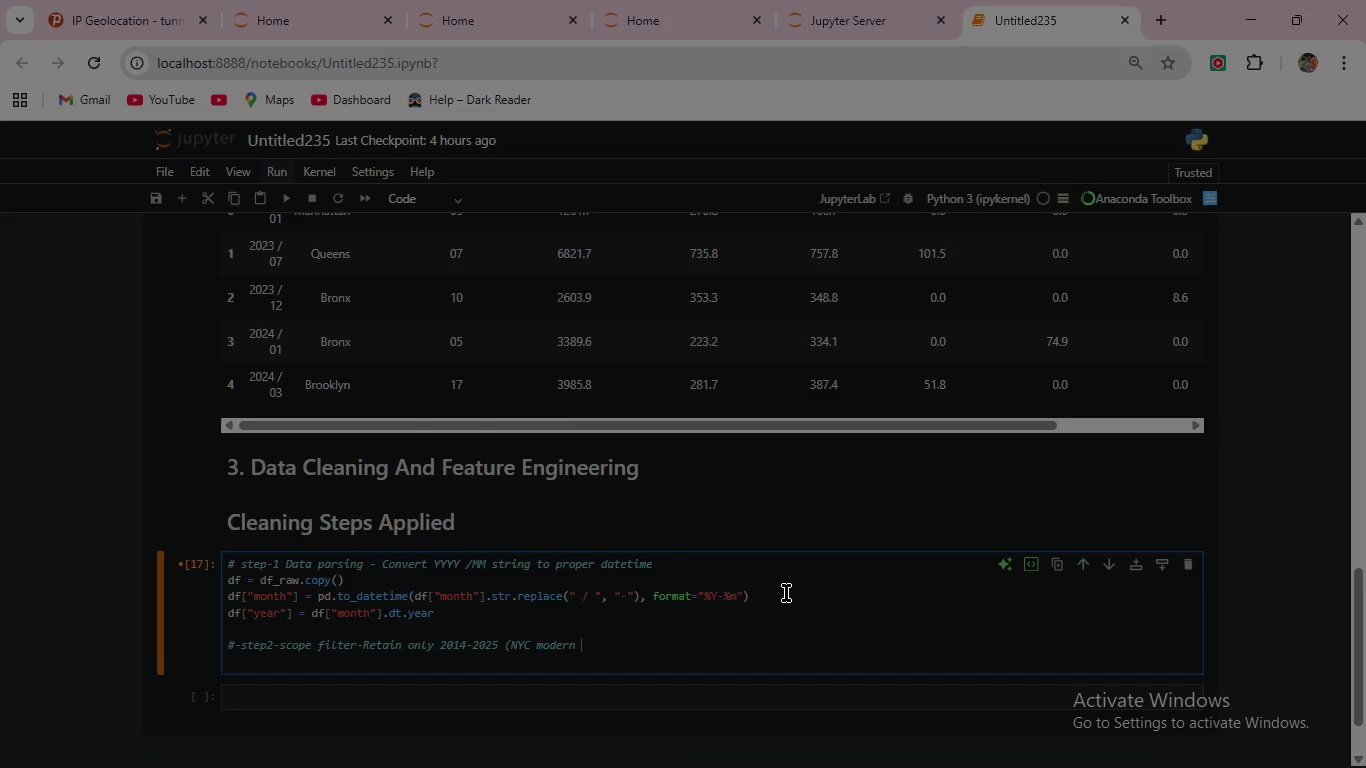 
type(organics-program era)
 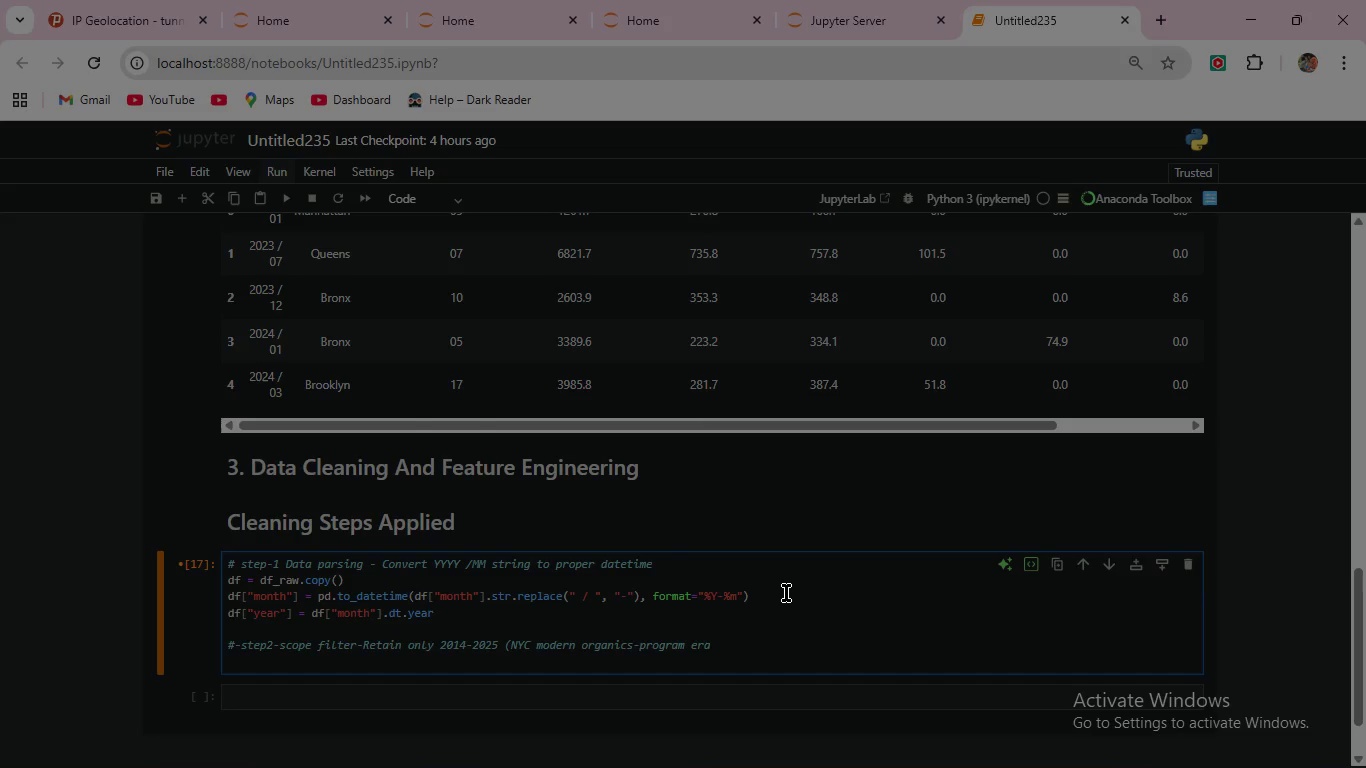 
type(; pilot districts started in 2013 and expanded city wide from 2014 onward))
 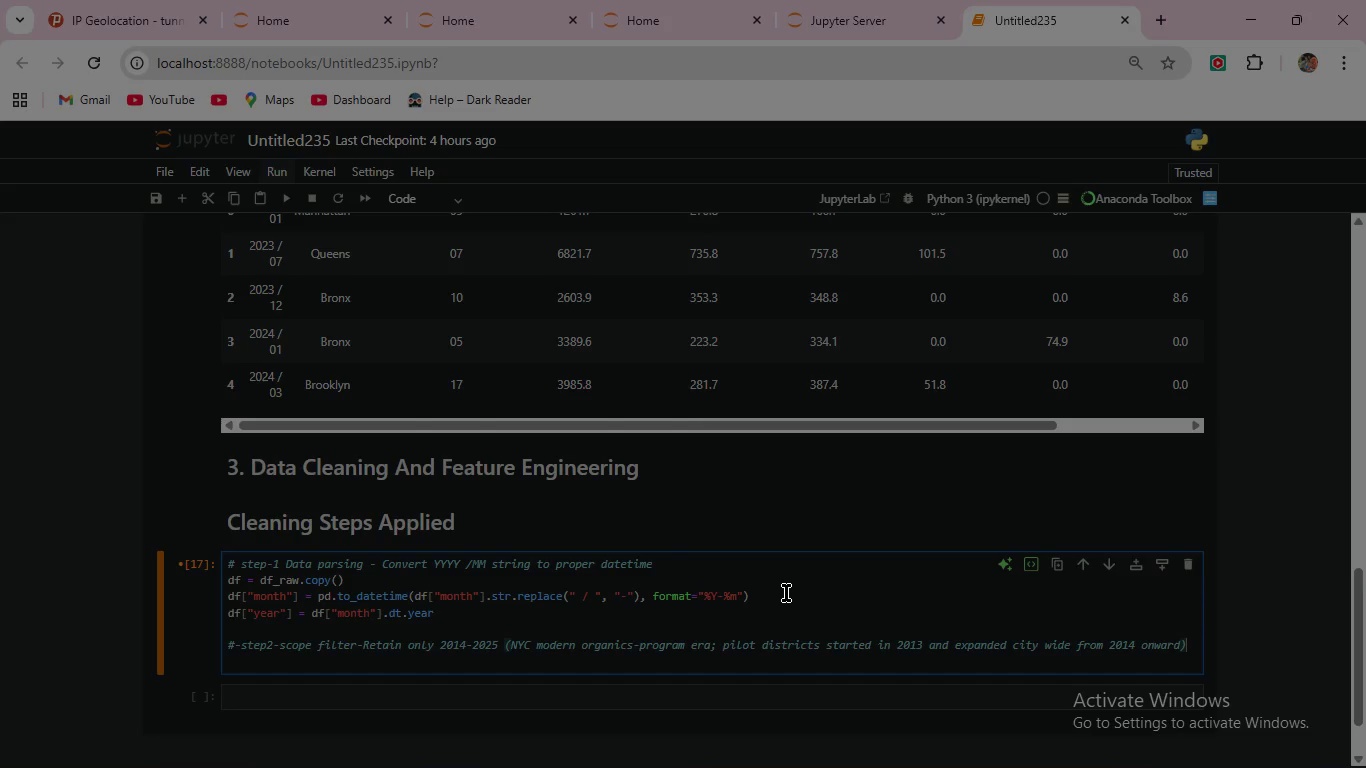 
wait(10.56)
 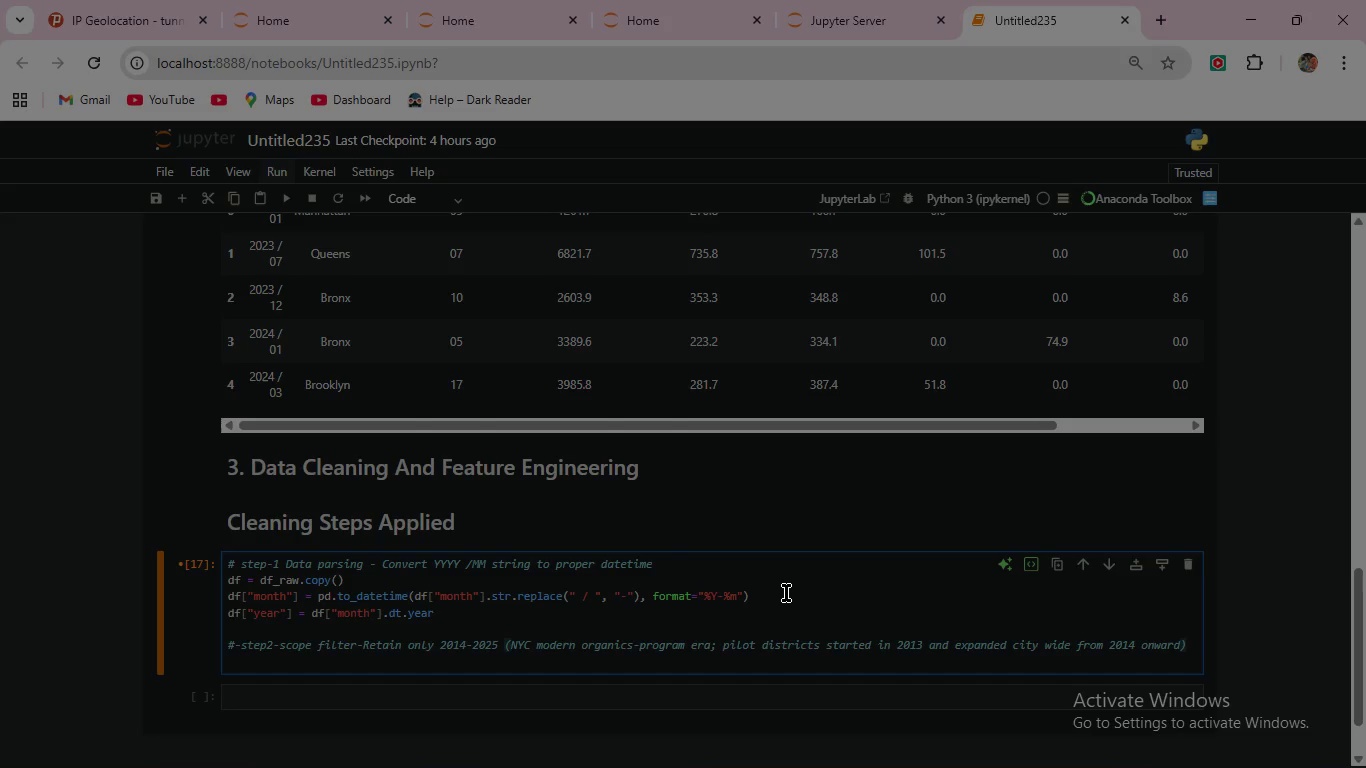 
key(Enter)
 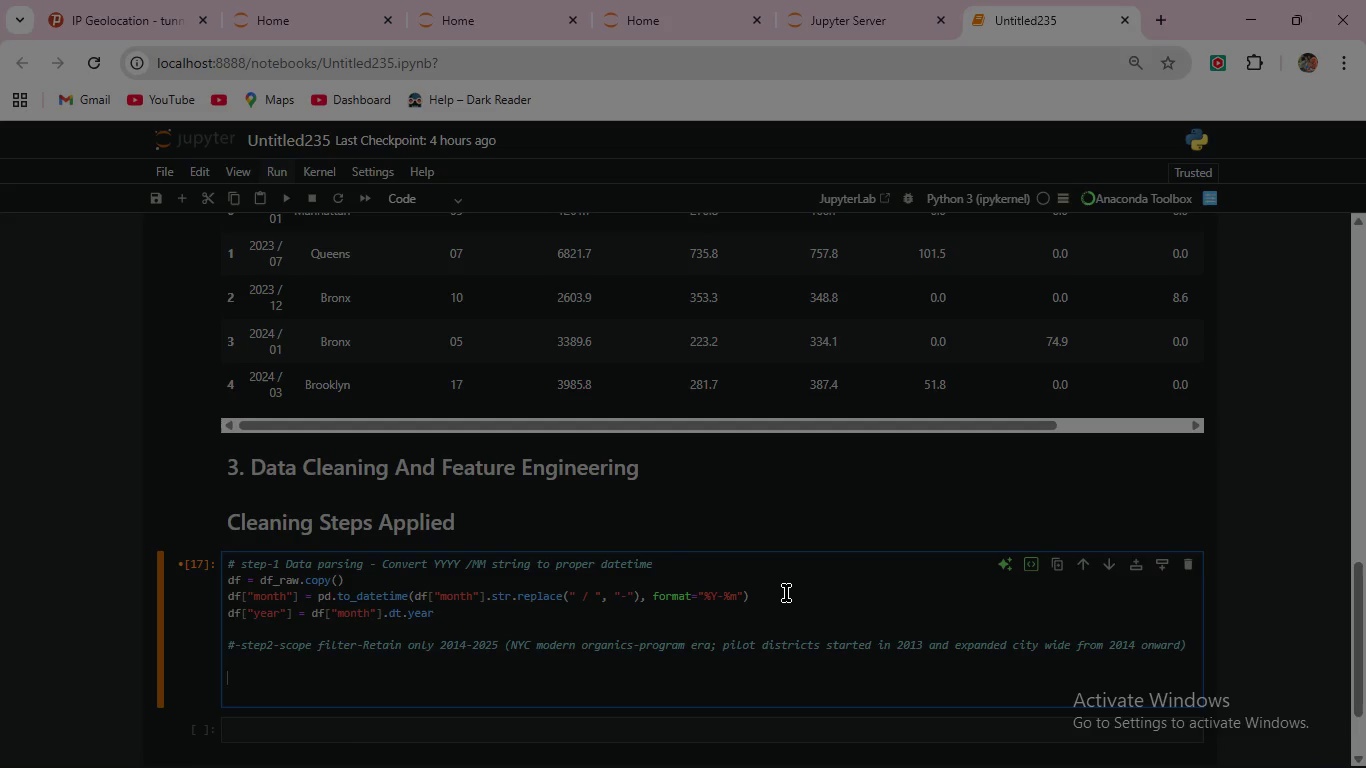 
key(Enter)
 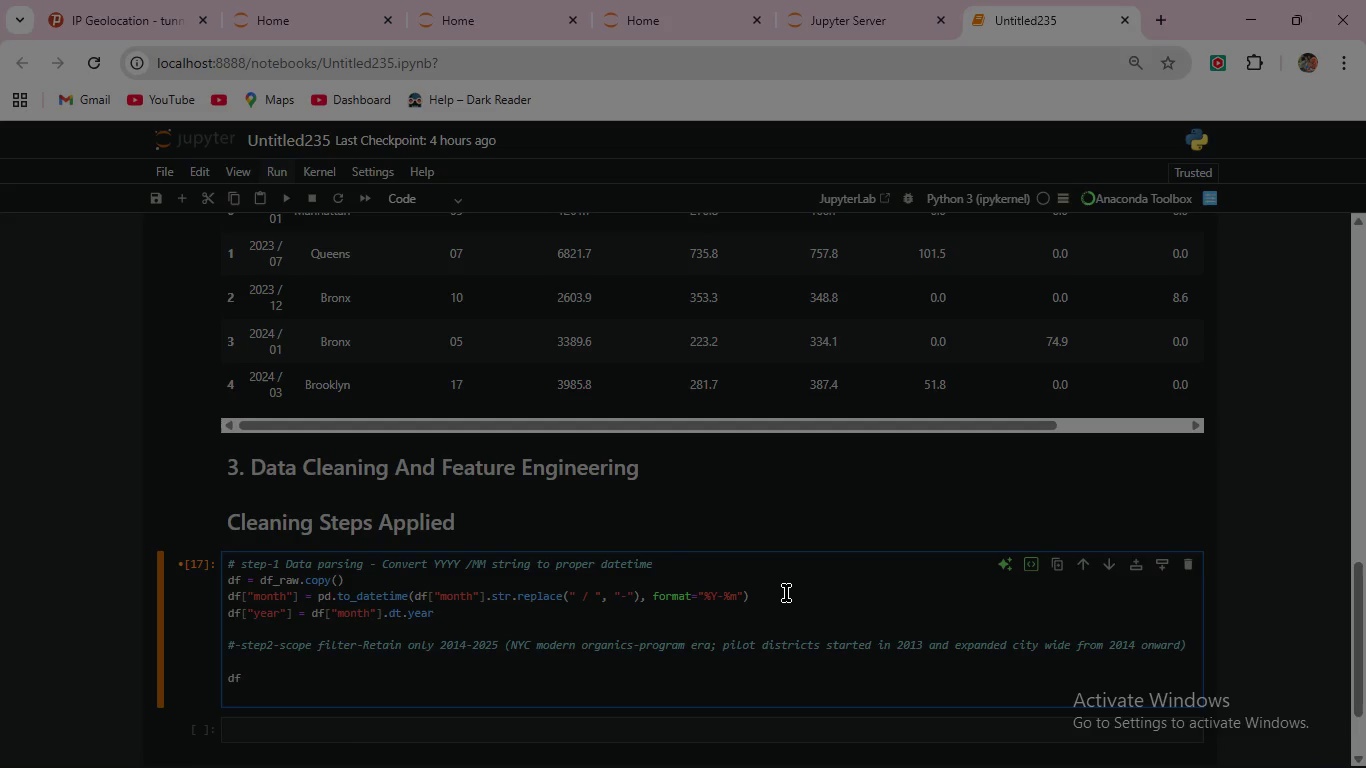 
type(df = df[df["year"] >= 2014].copy())
 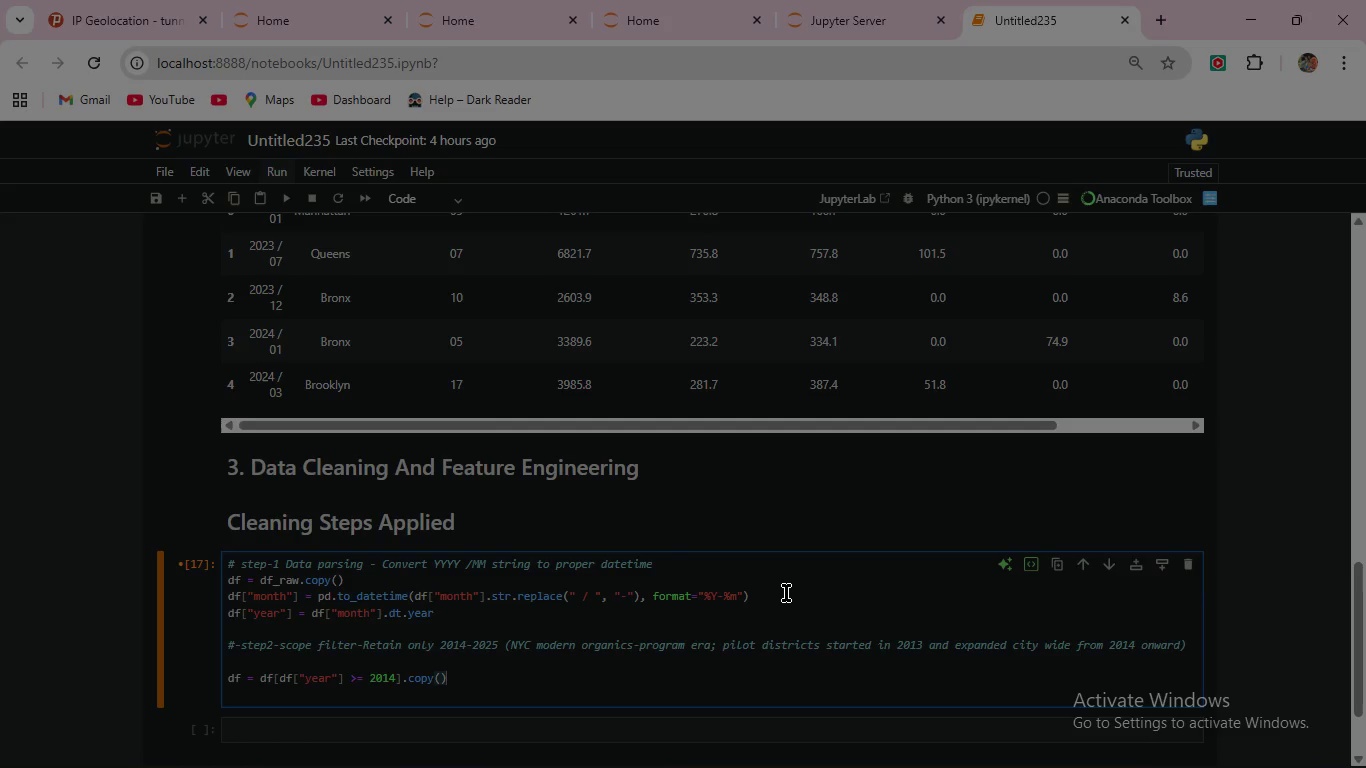 
key(Enter)
 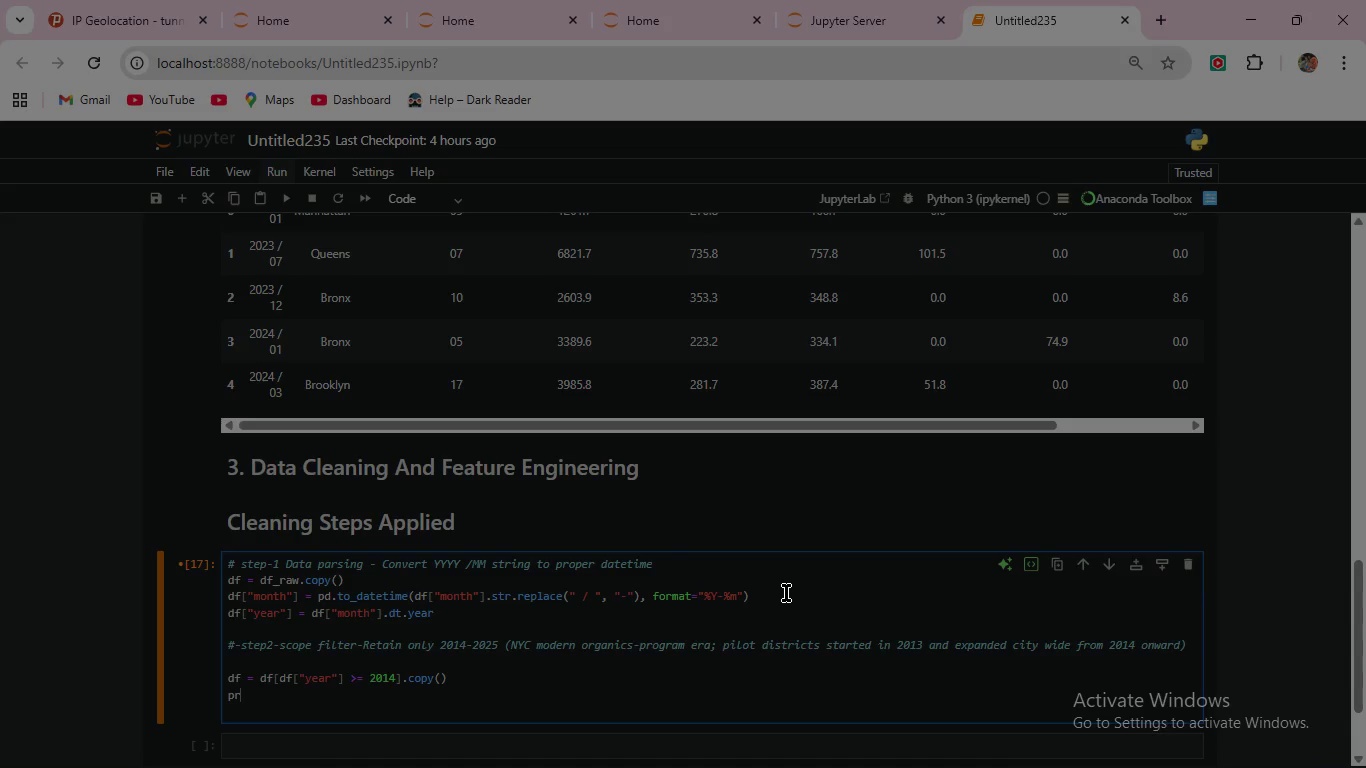 
type(print(f"Records after 2014 filter: {len(df):)
 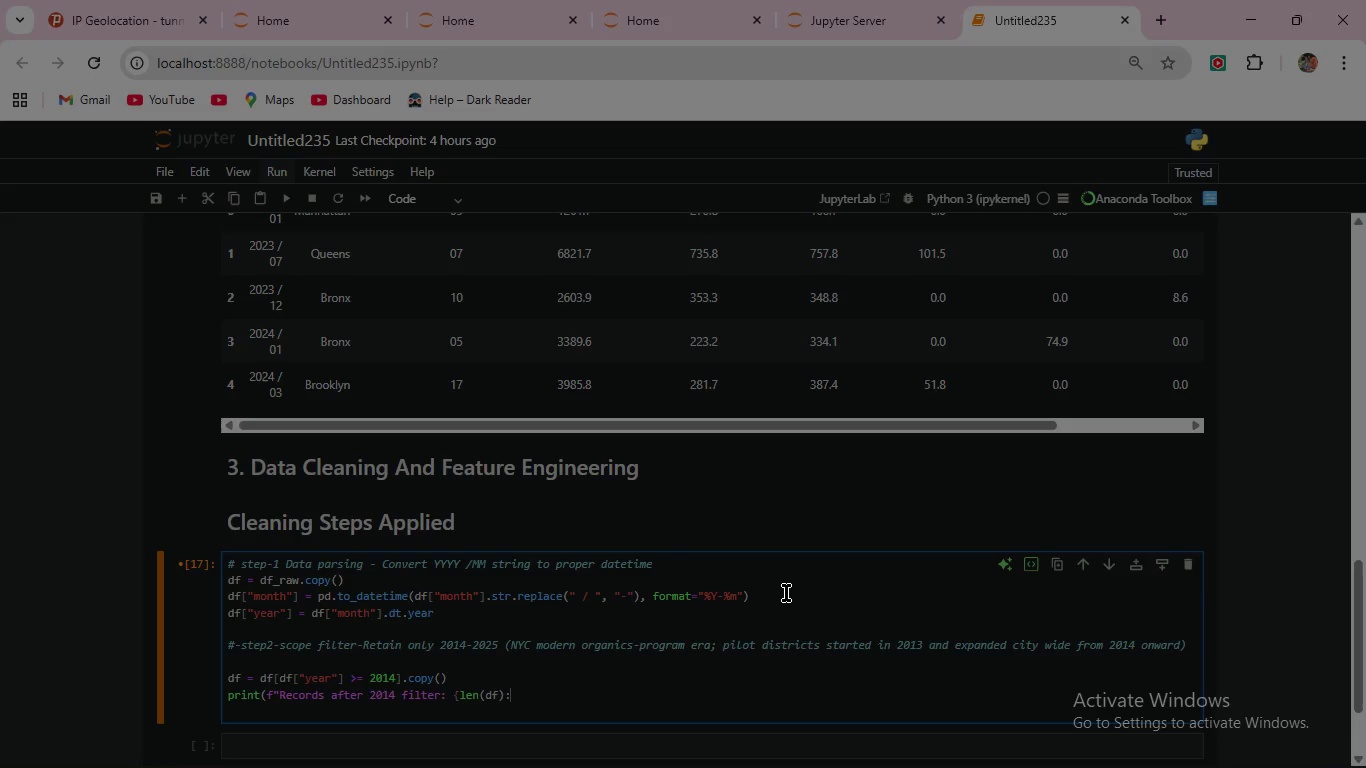 
key(Comma)
 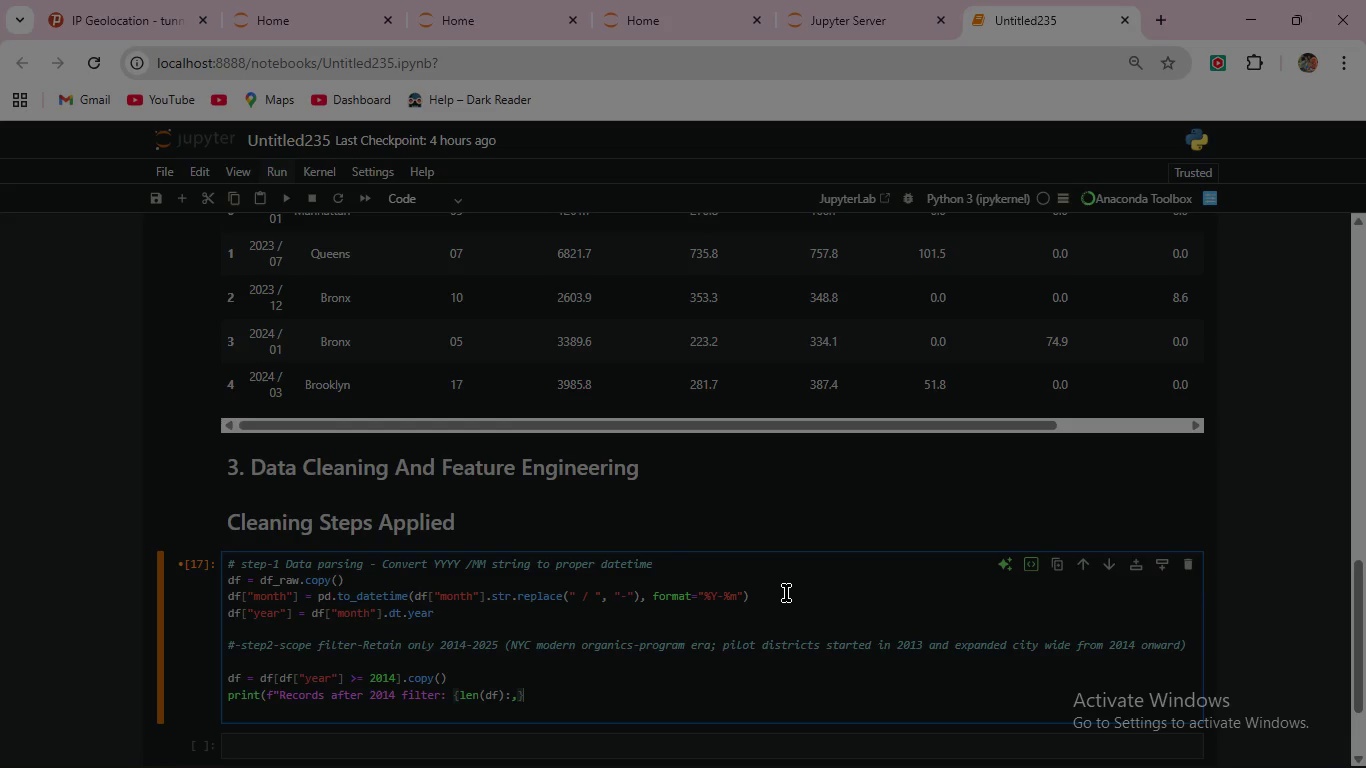 
key(Shift+BracketRight)
 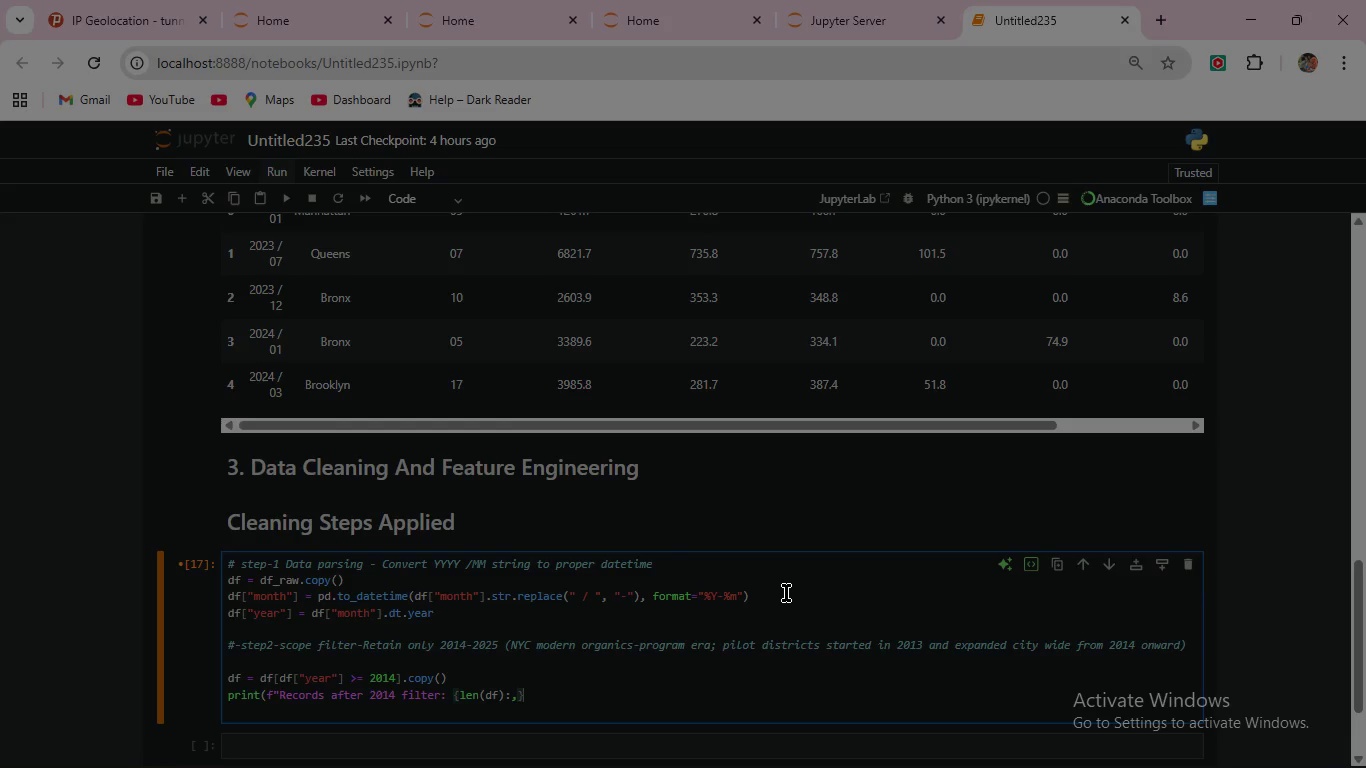 
key(Shift+ShiftRight)
 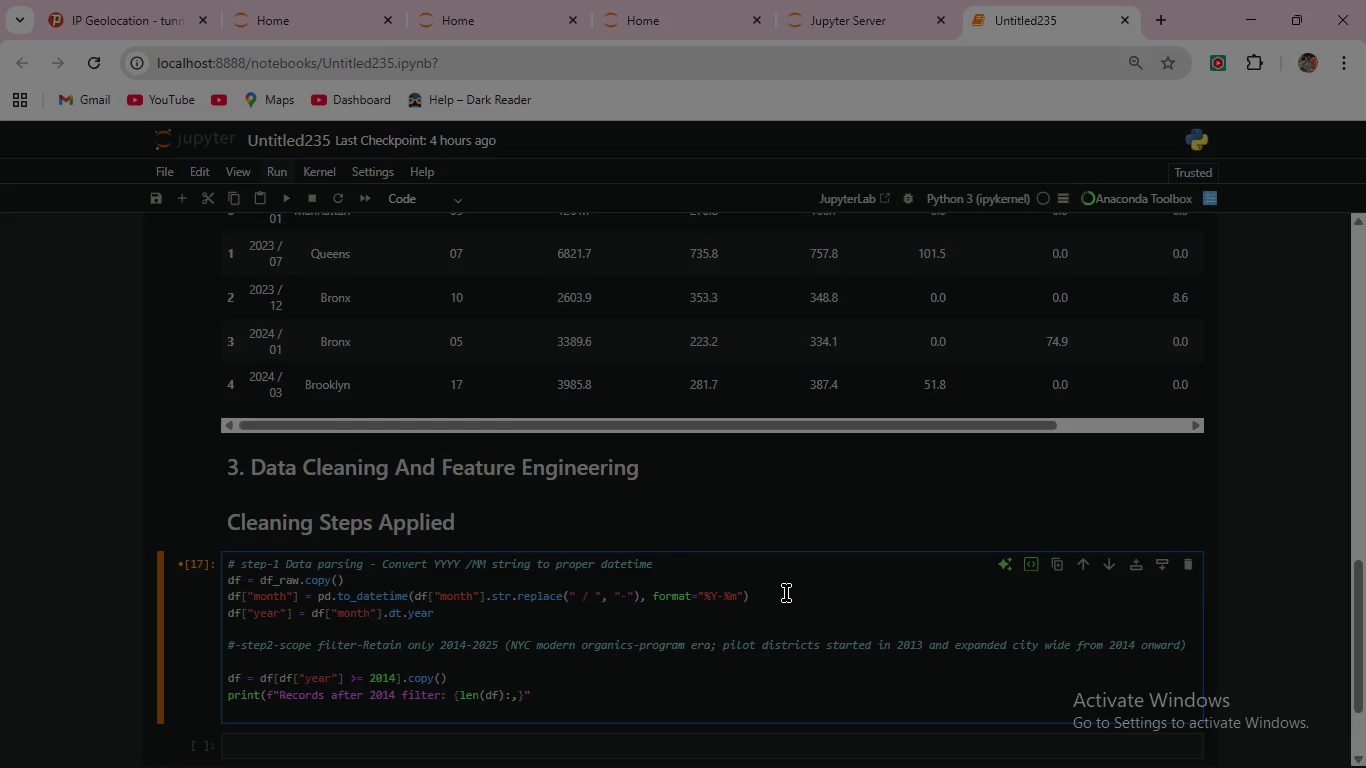 
key(Shift+Quote)
 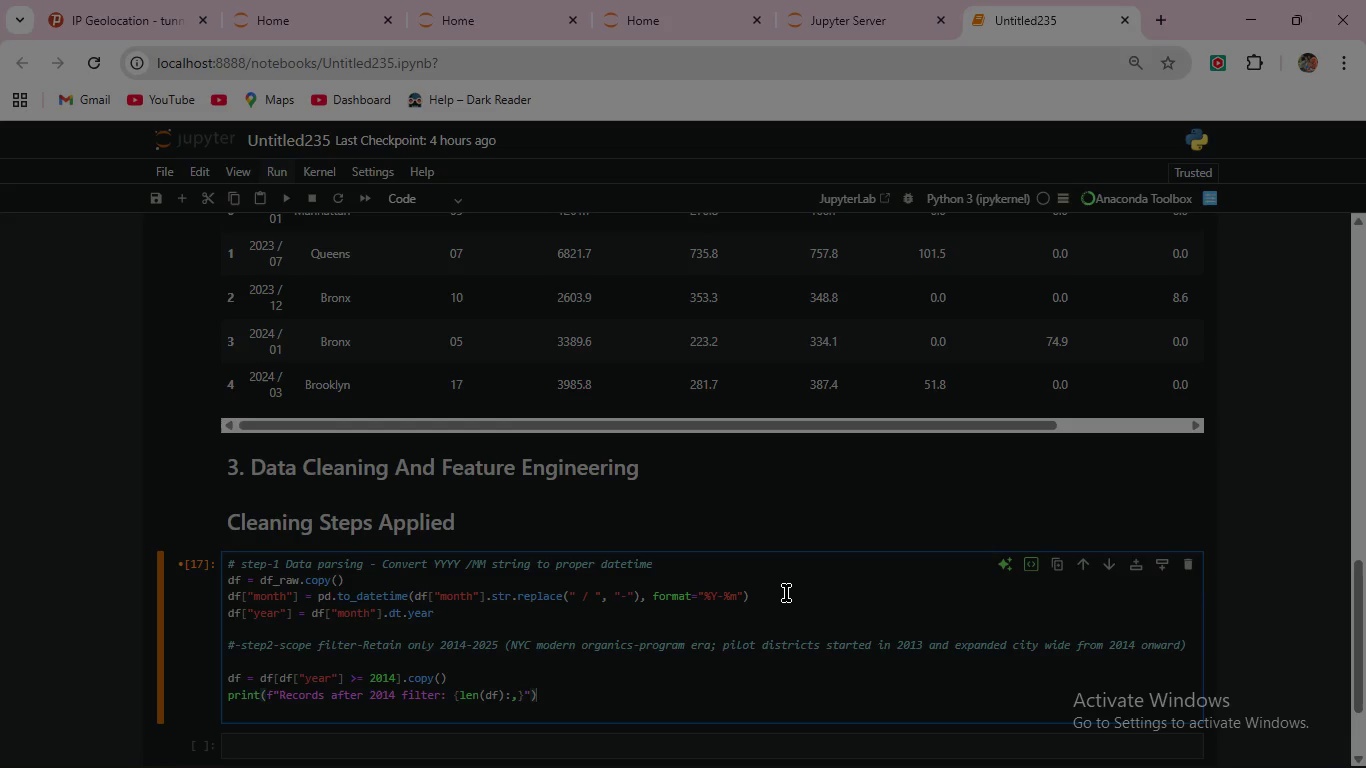 
key(Shift+0)
 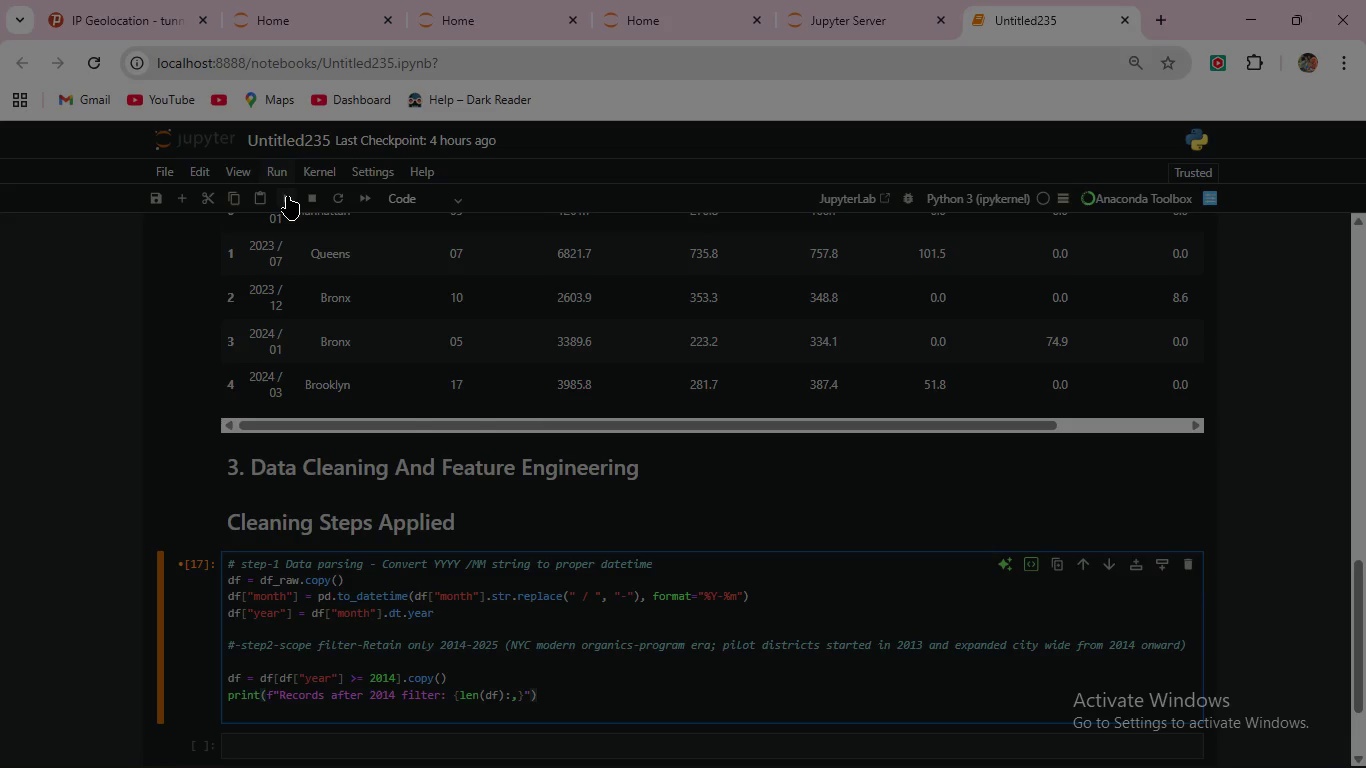 
left_click([287, 196])
 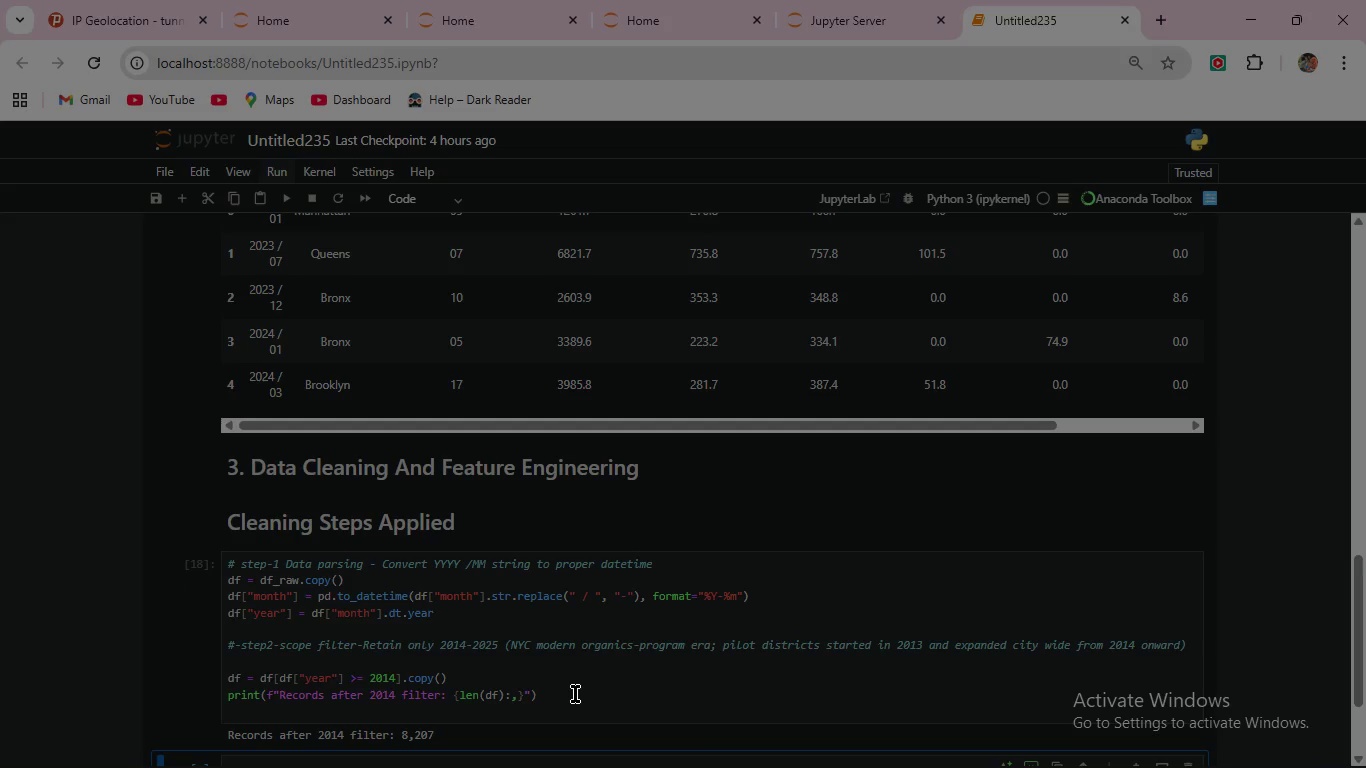 
wait(6.94)
 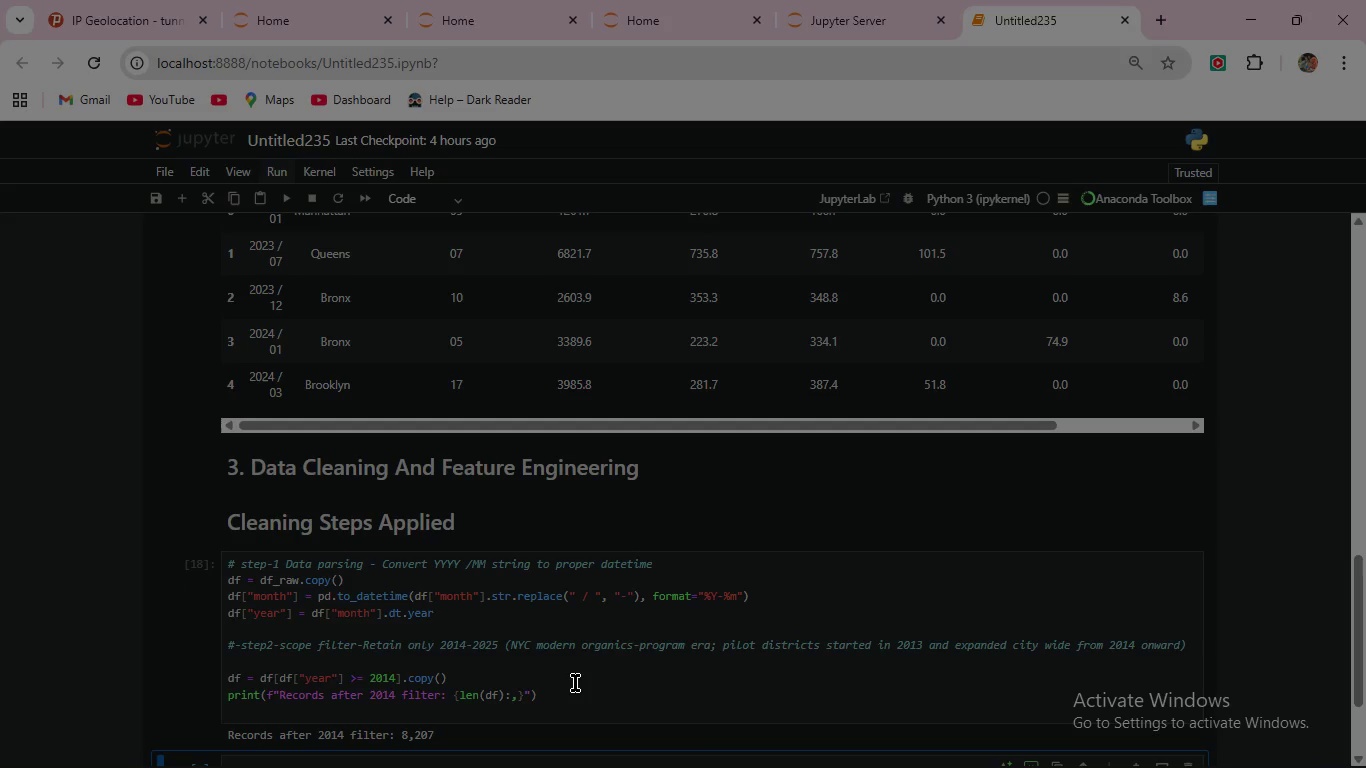 
left_click([575, 694])
 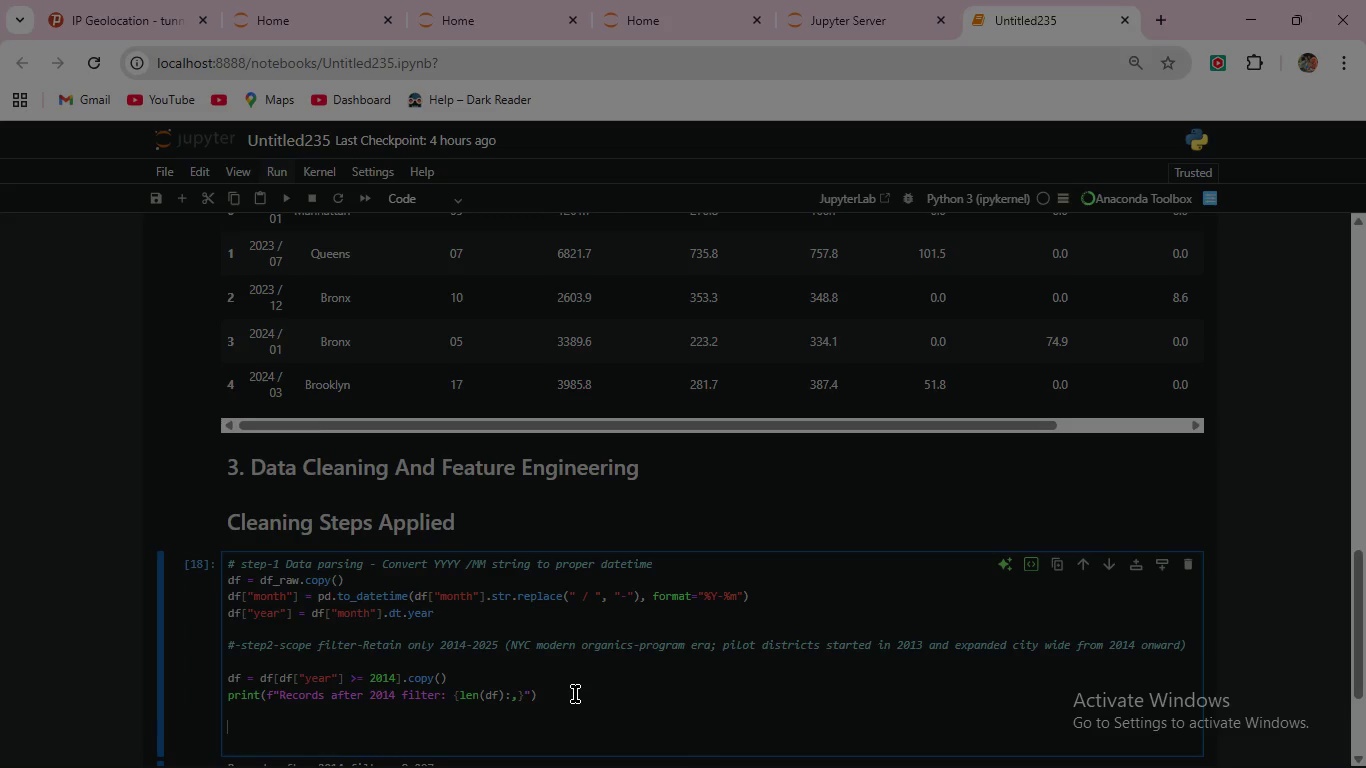 
key(Enter)
 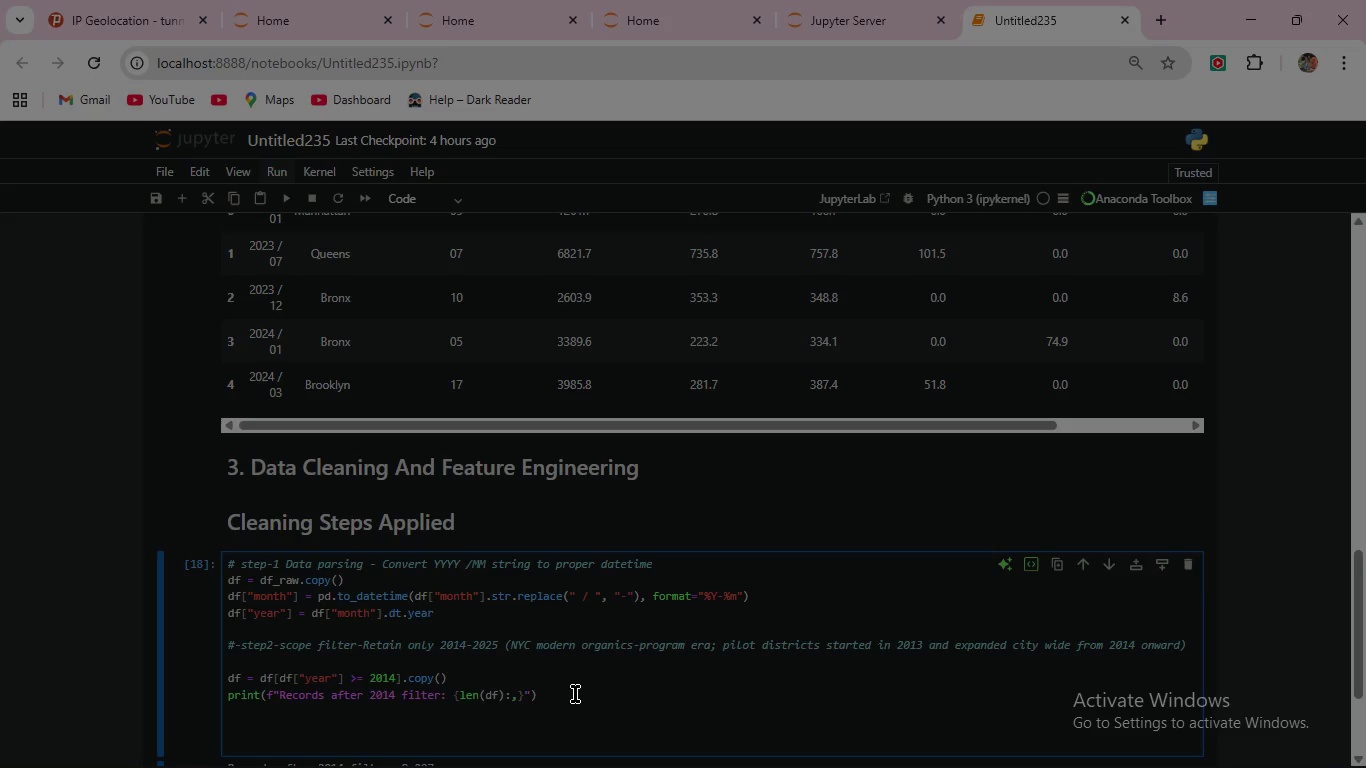 
key(Enter)
 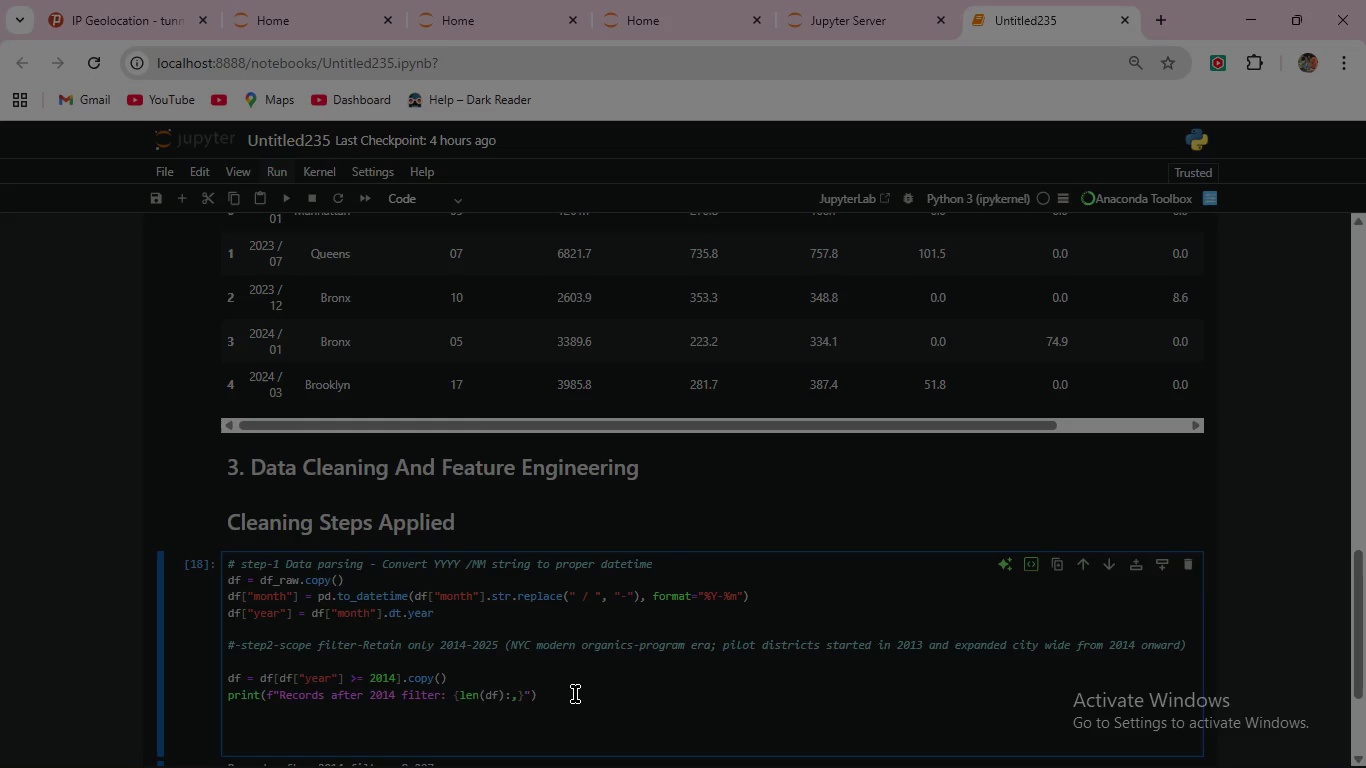 
type(#-Step 3 :)
 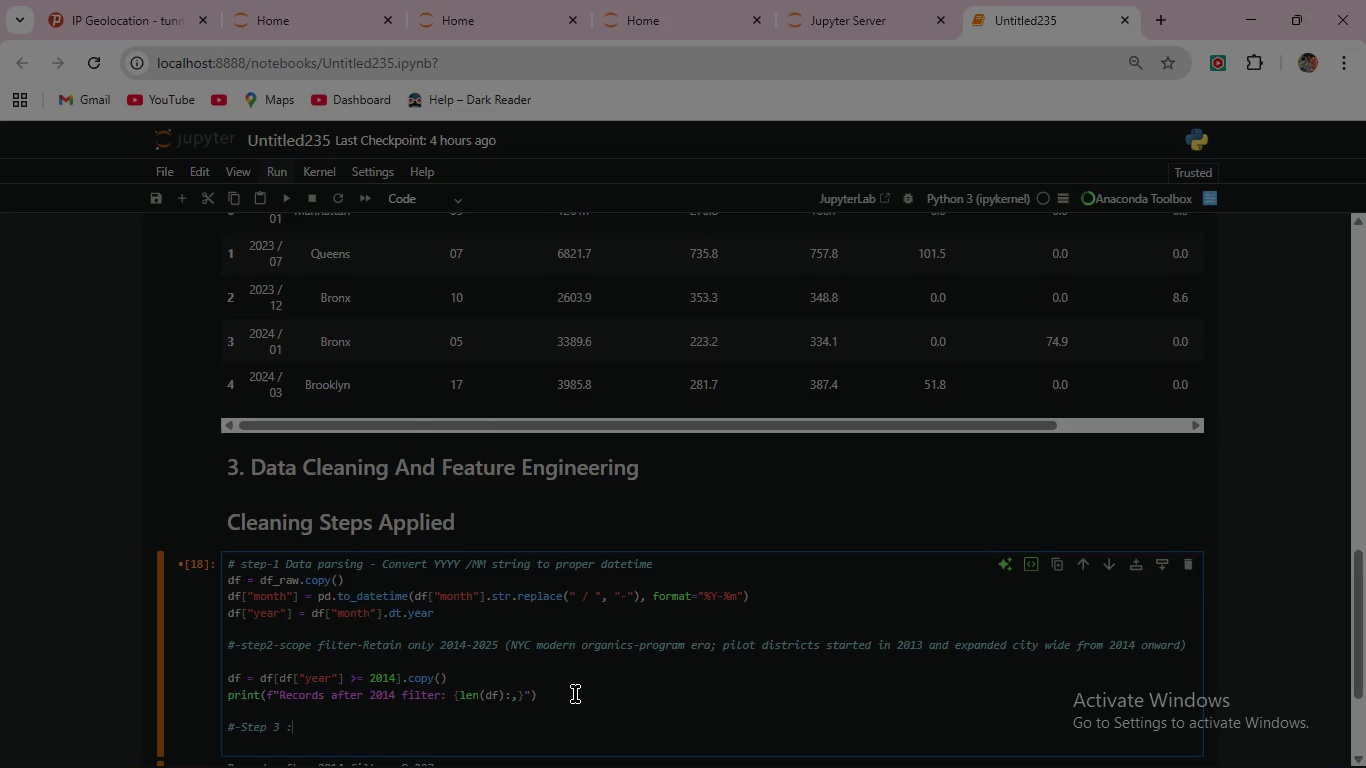 
wait(12.44)
 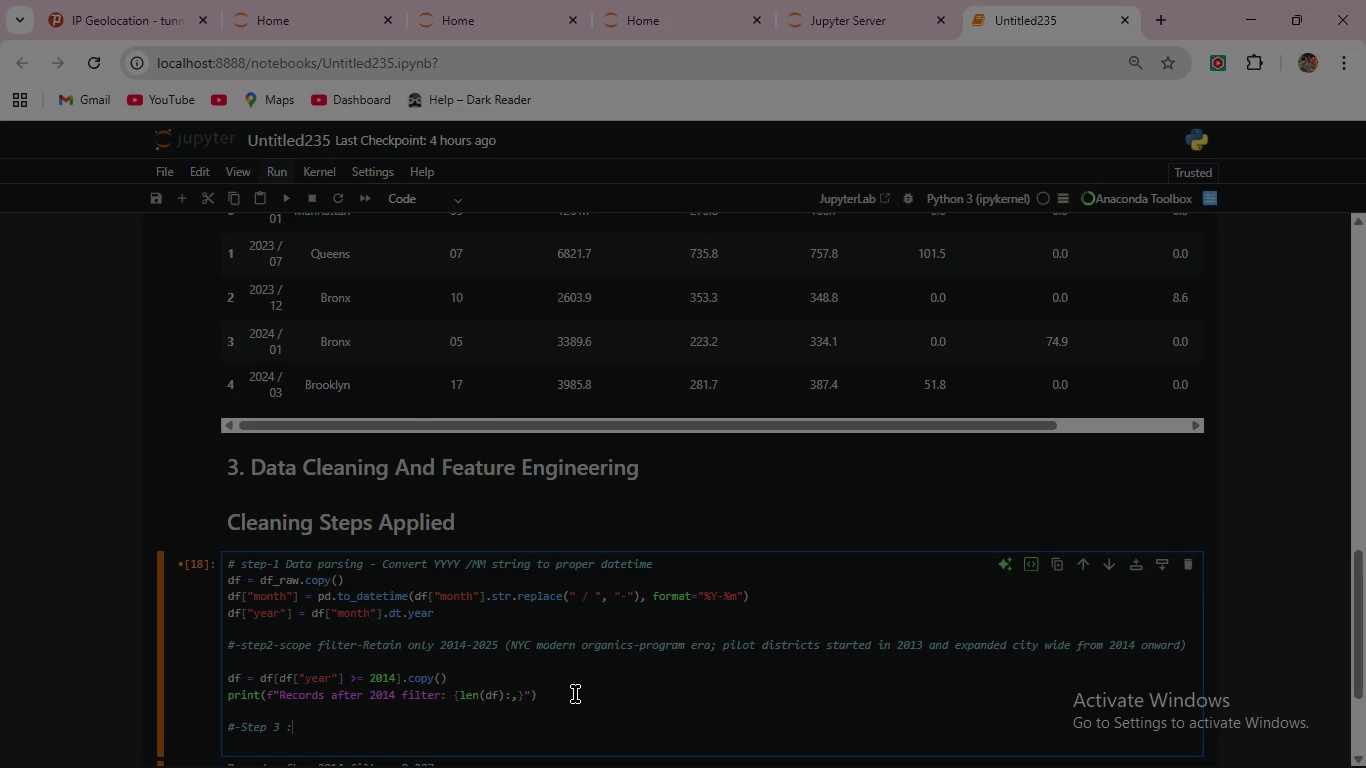 
type(organic agg)
 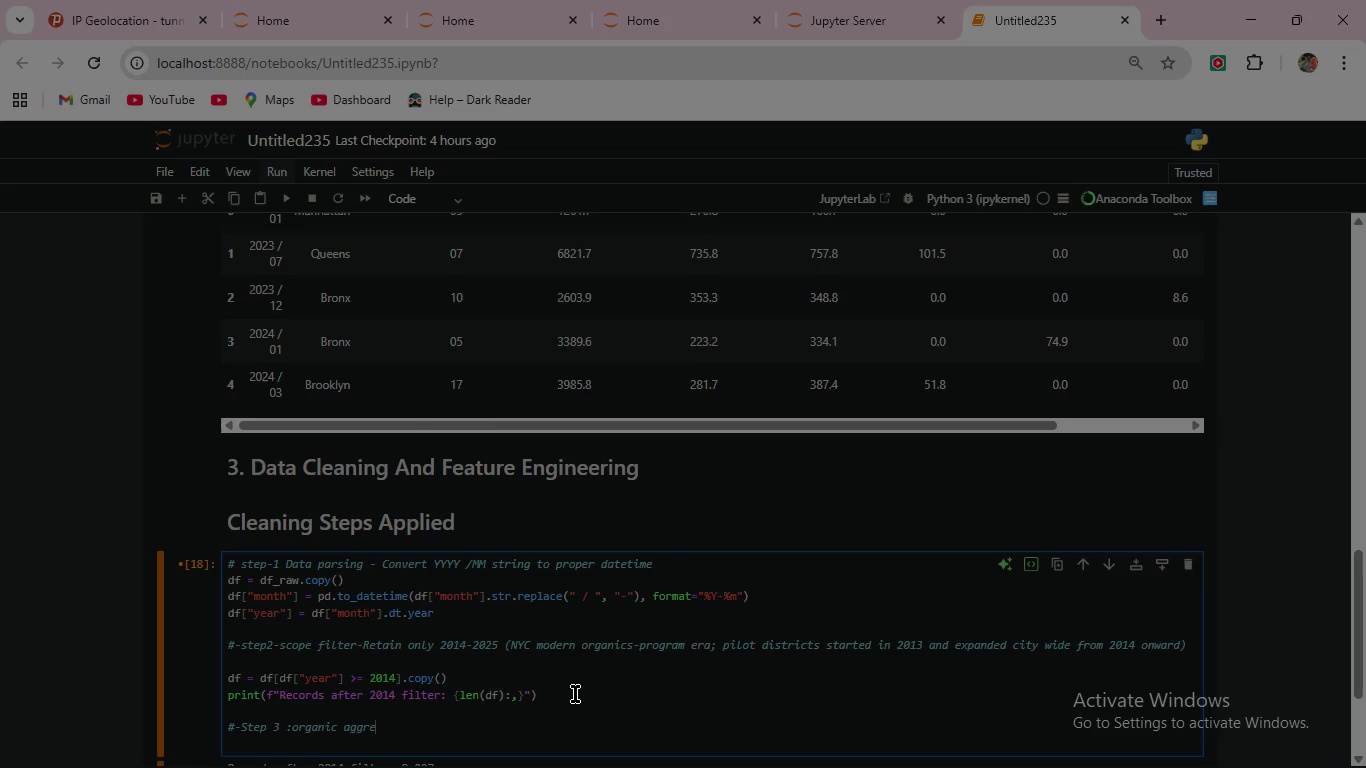 
type(regation )
 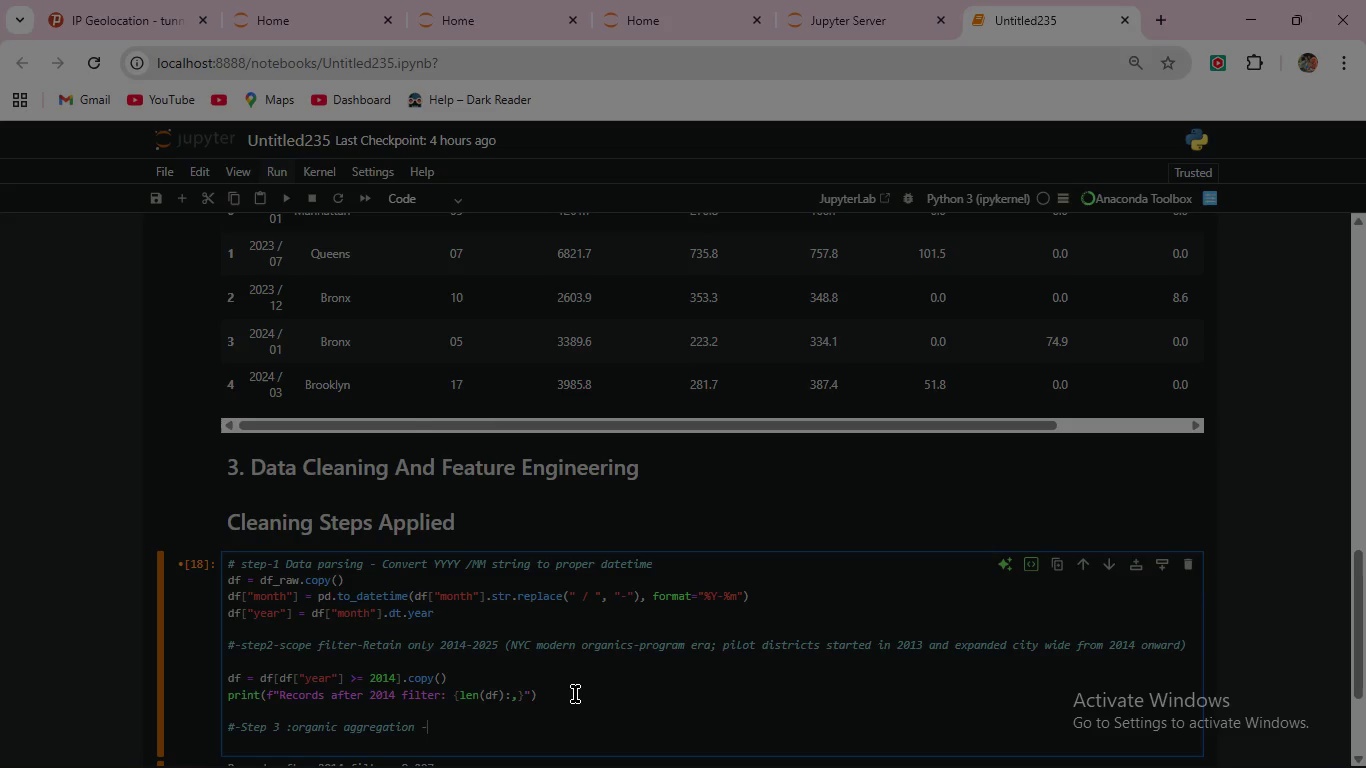 
type(-Combine all organics streams in to a single va)
 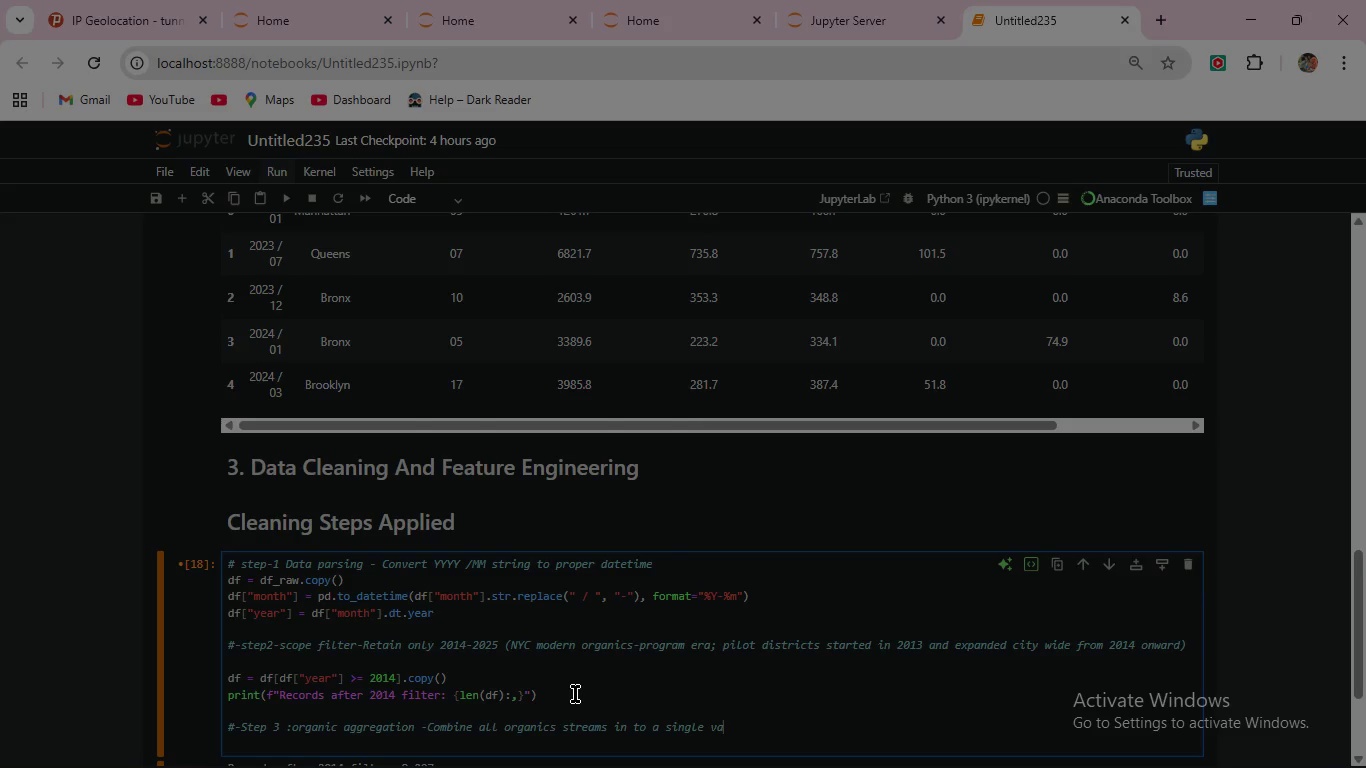 
key(Backspace)
key(Backspace)
key(Backspace)
type( total_organics_tons varable)
 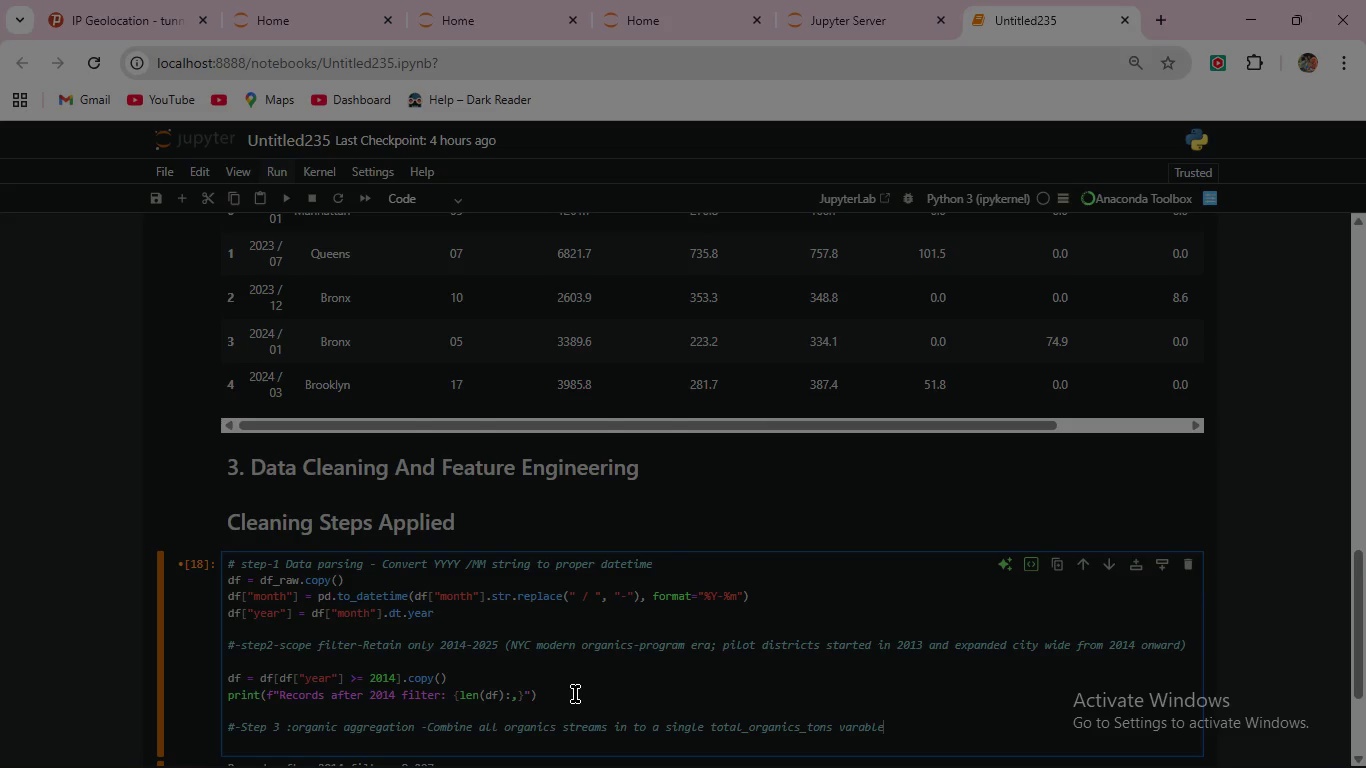 
wait(5.17)
 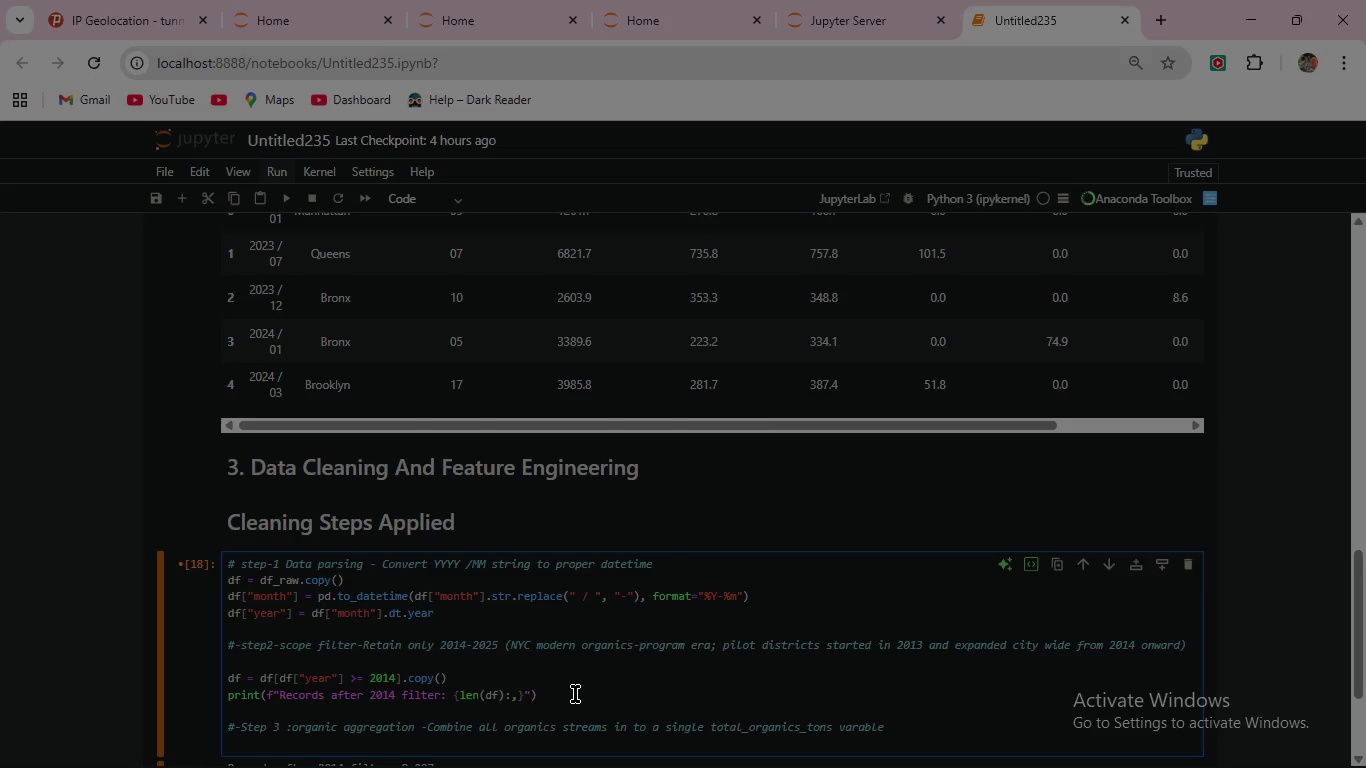 
left_click([289, 203])
 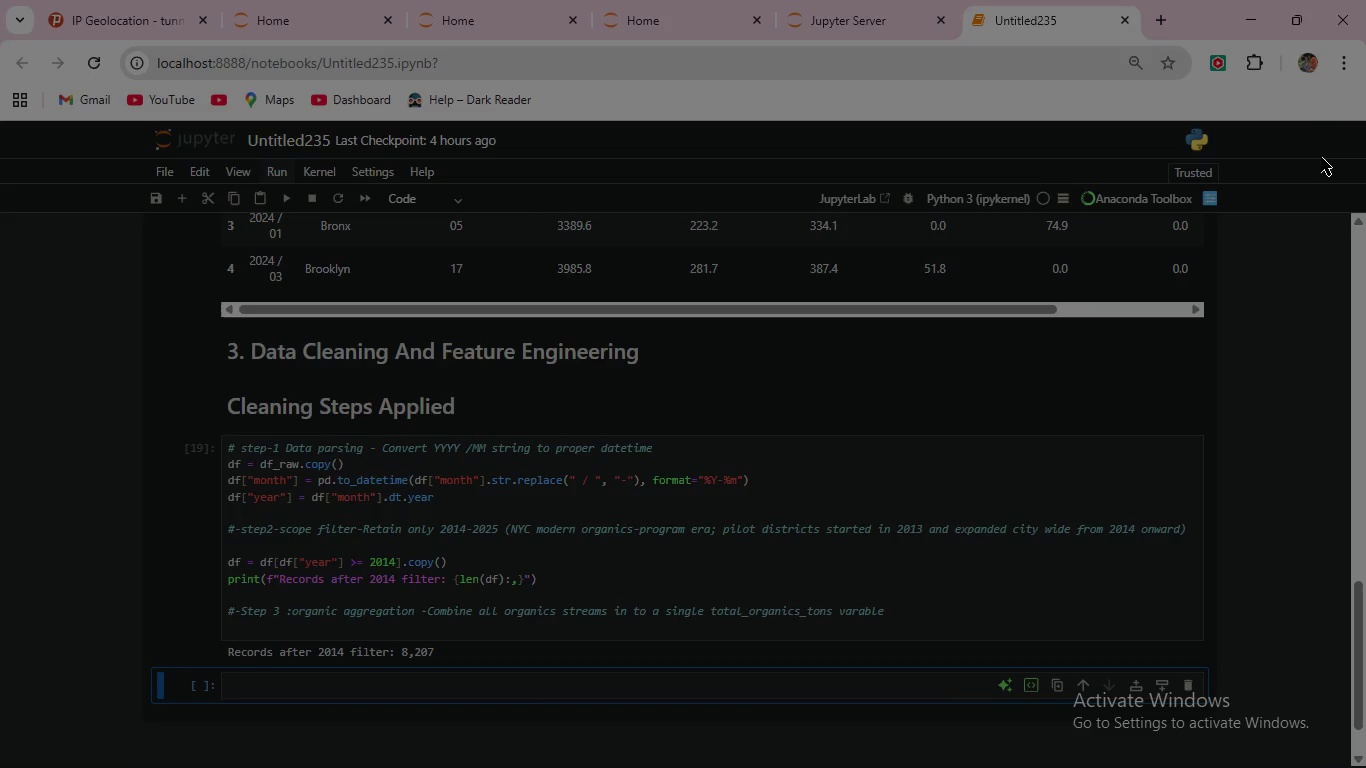 
scroll: coordinate [530, 678], scroll_direction: down, amount: 1.0
 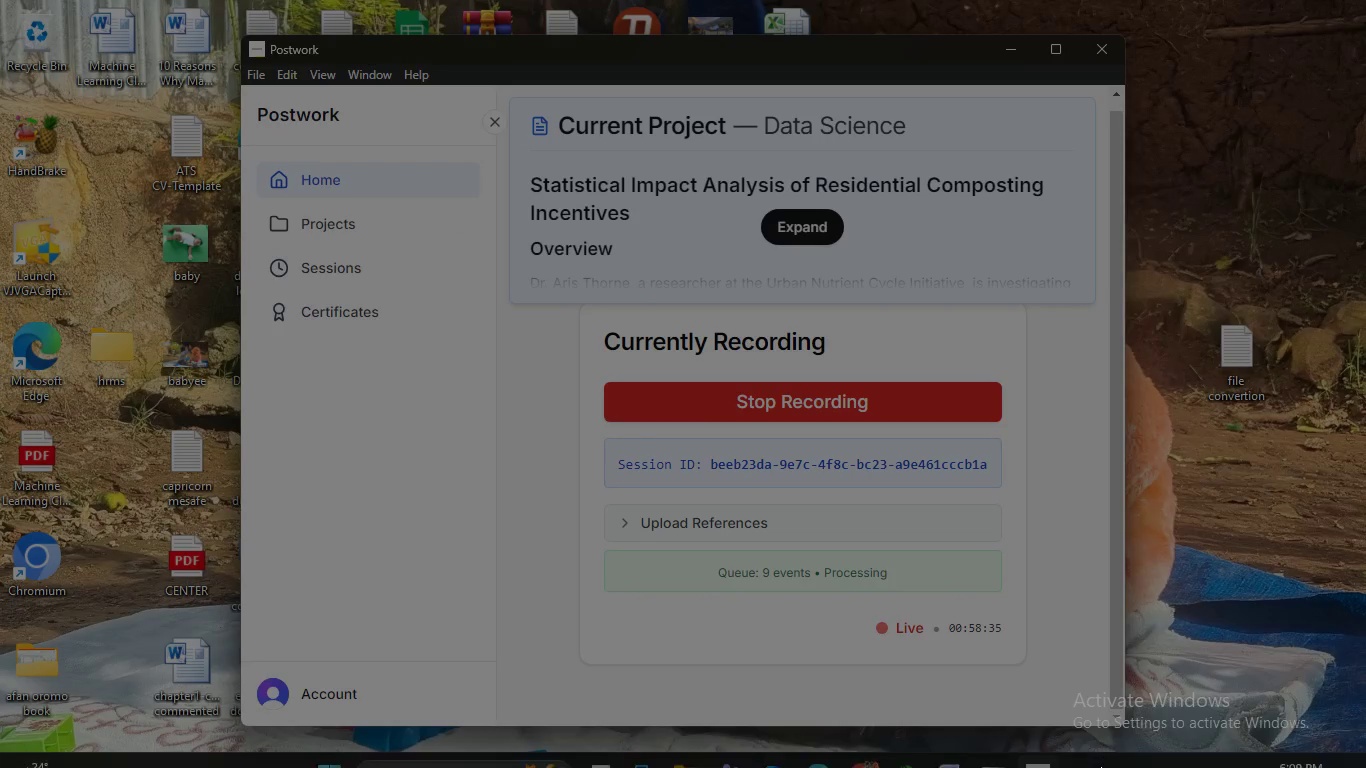 
left_click([1245, 15])